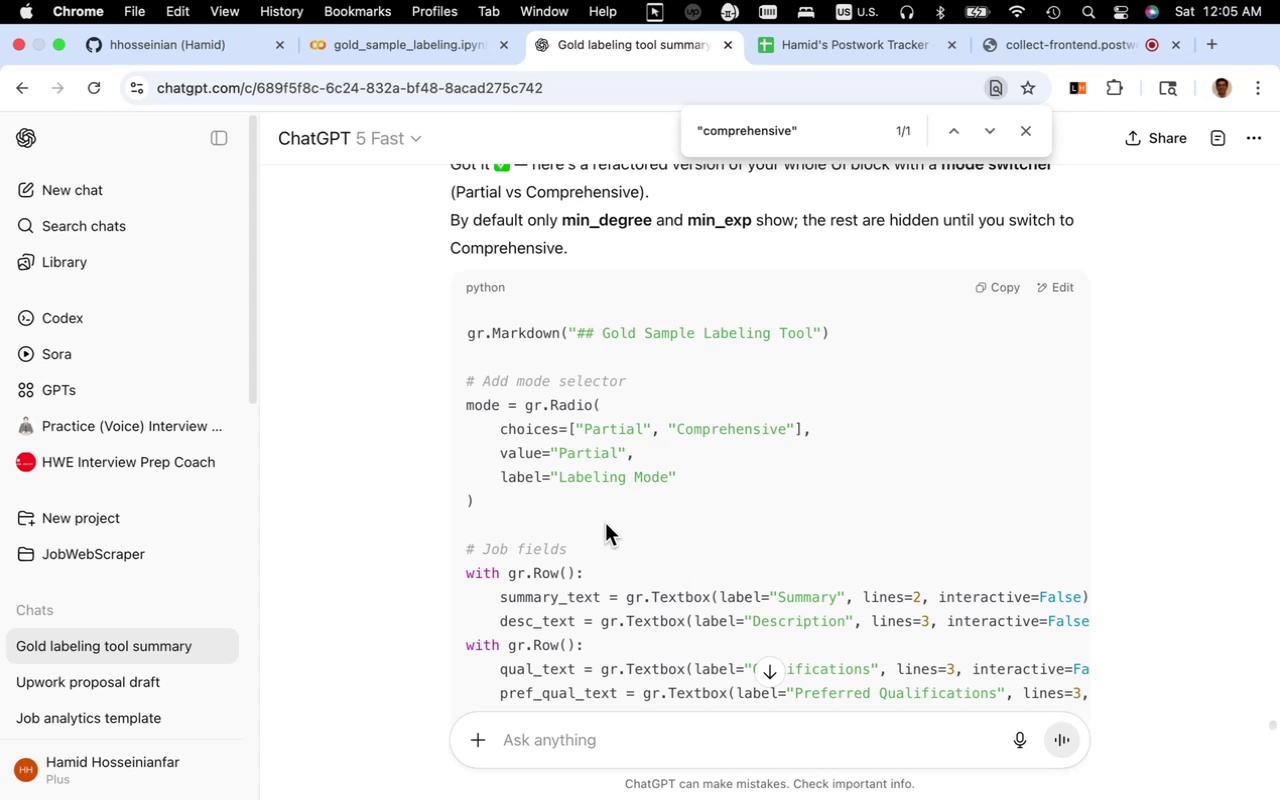 
wait(5.21)
 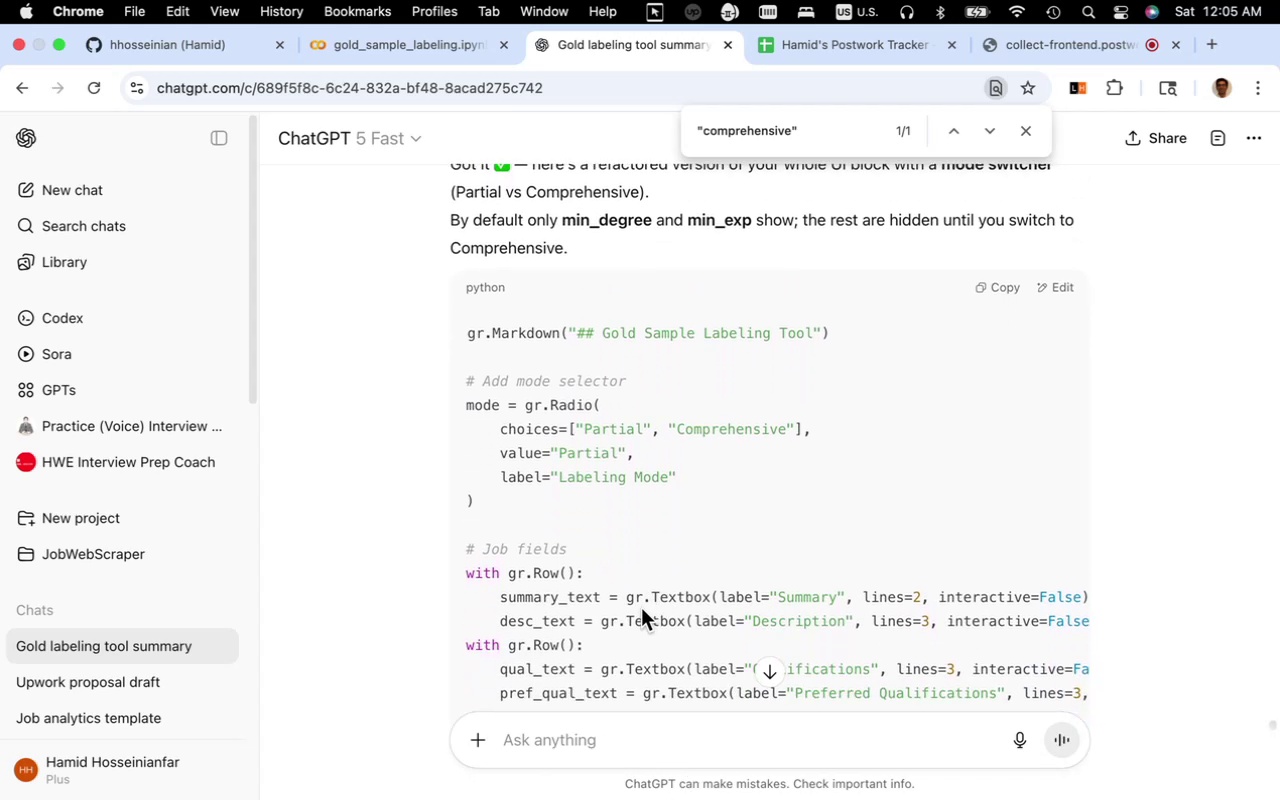 
scroll: coordinate [603, 517], scroll_direction: down, amount: 5.0
 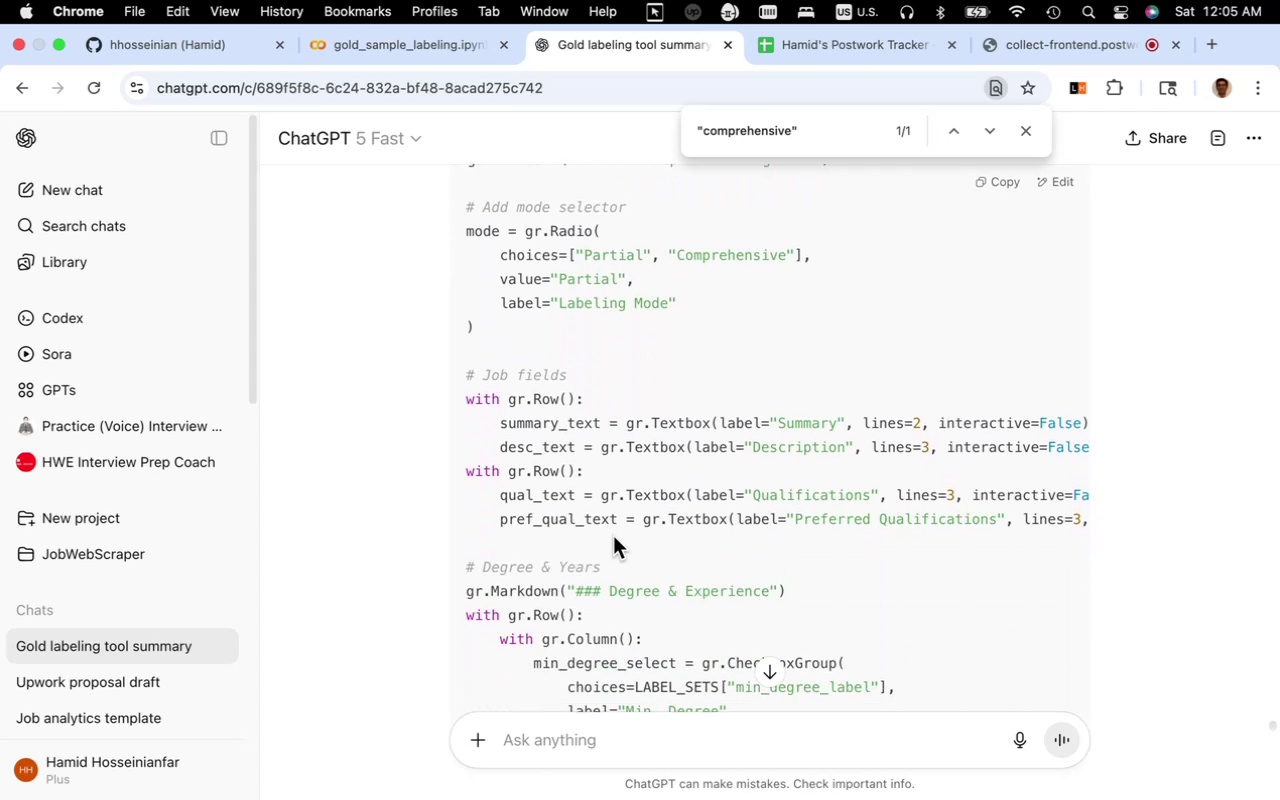 
wait(7.28)
 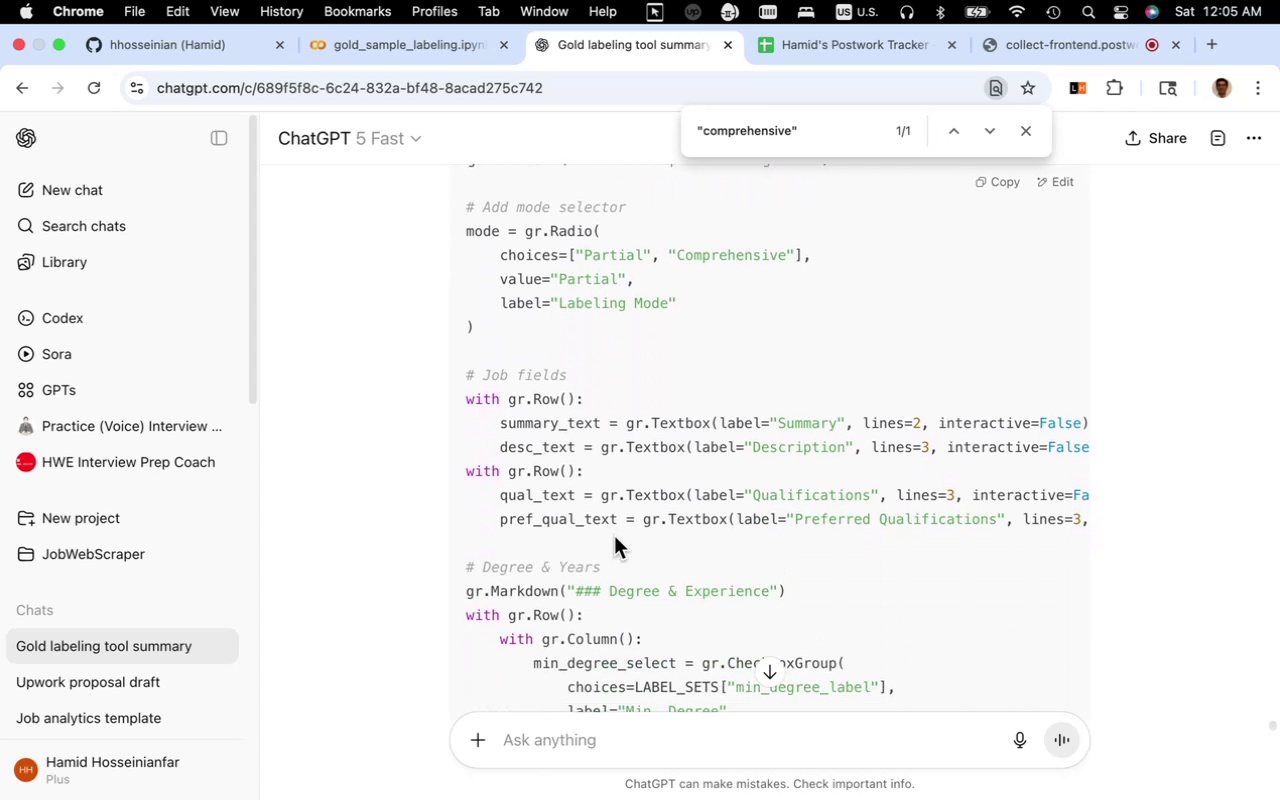 
left_click_drag(start_coordinate=[876, 494], to_coordinate=[430, 508])
 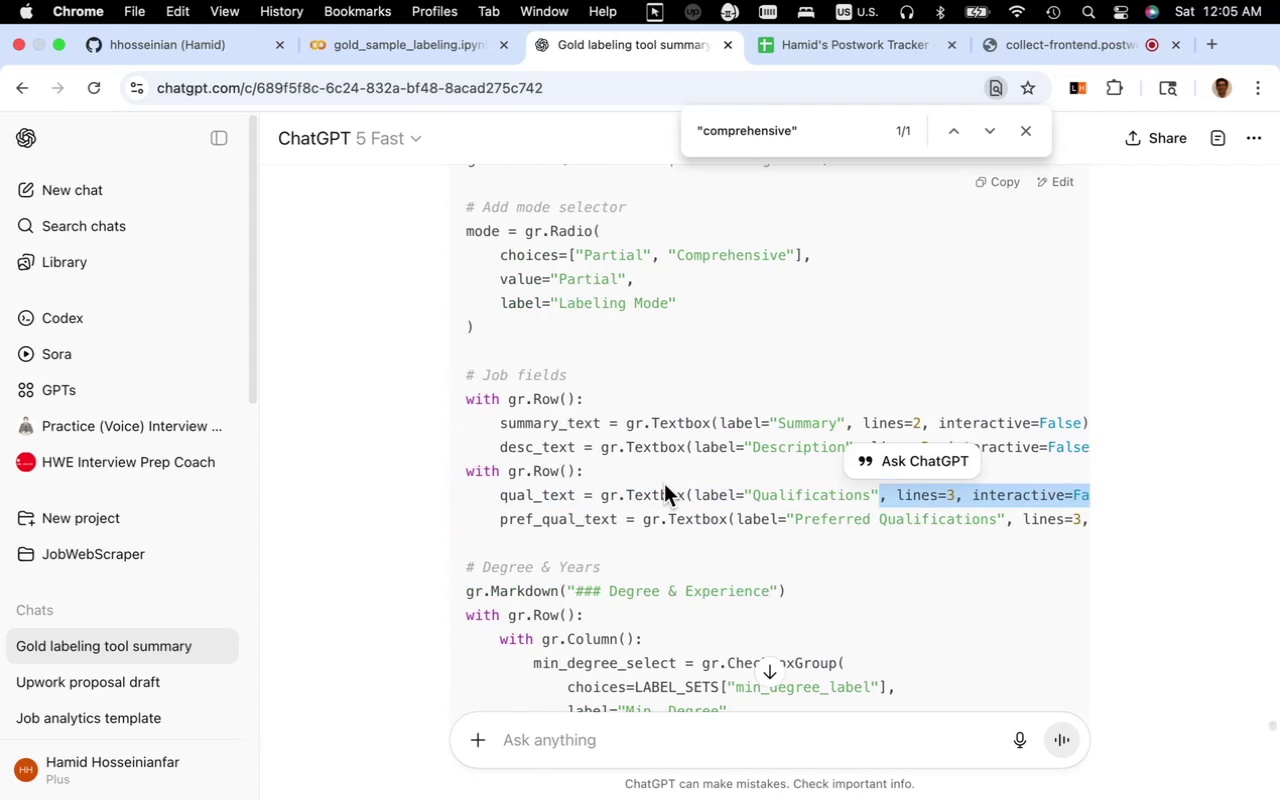 
scroll: coordinate [663, 516], scroll_direction: down, amount: 30.0
 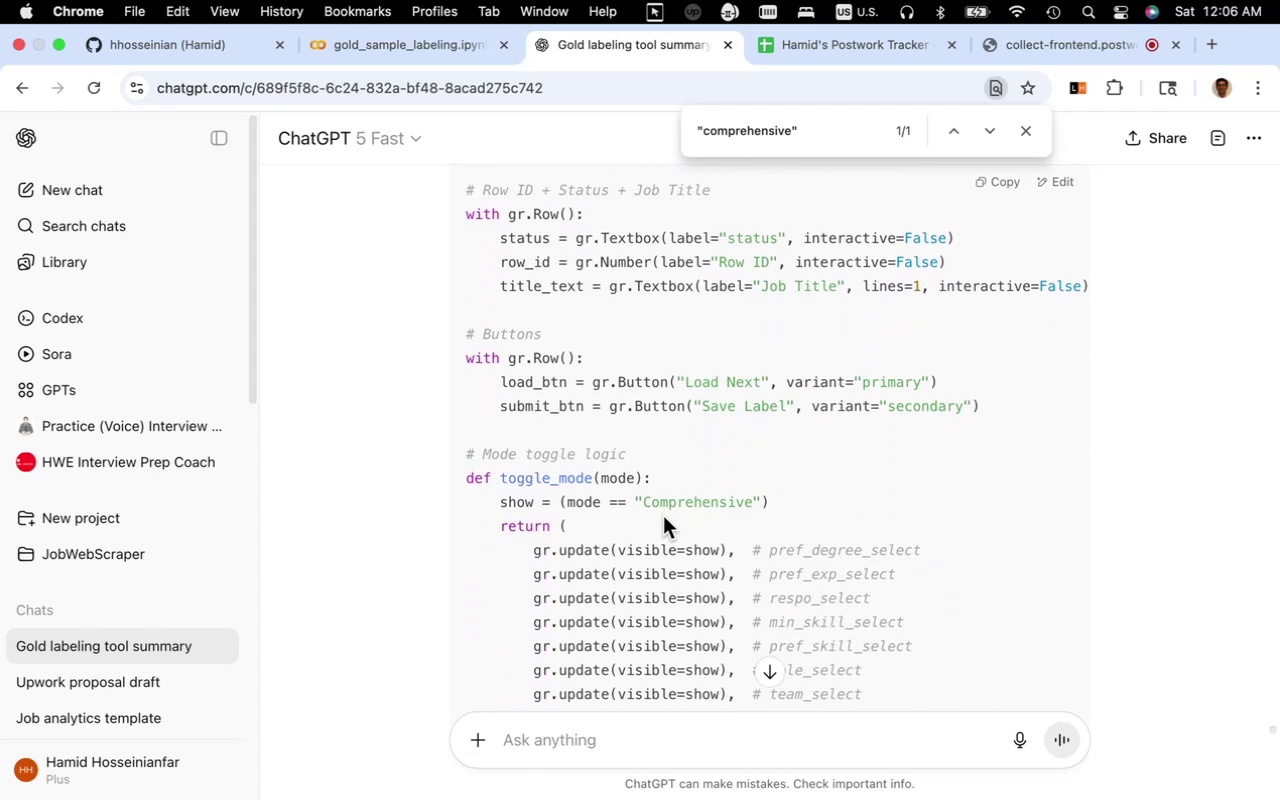 
scroll: coordinate [663, 516], scroll_direction: down, amount: 5.0
 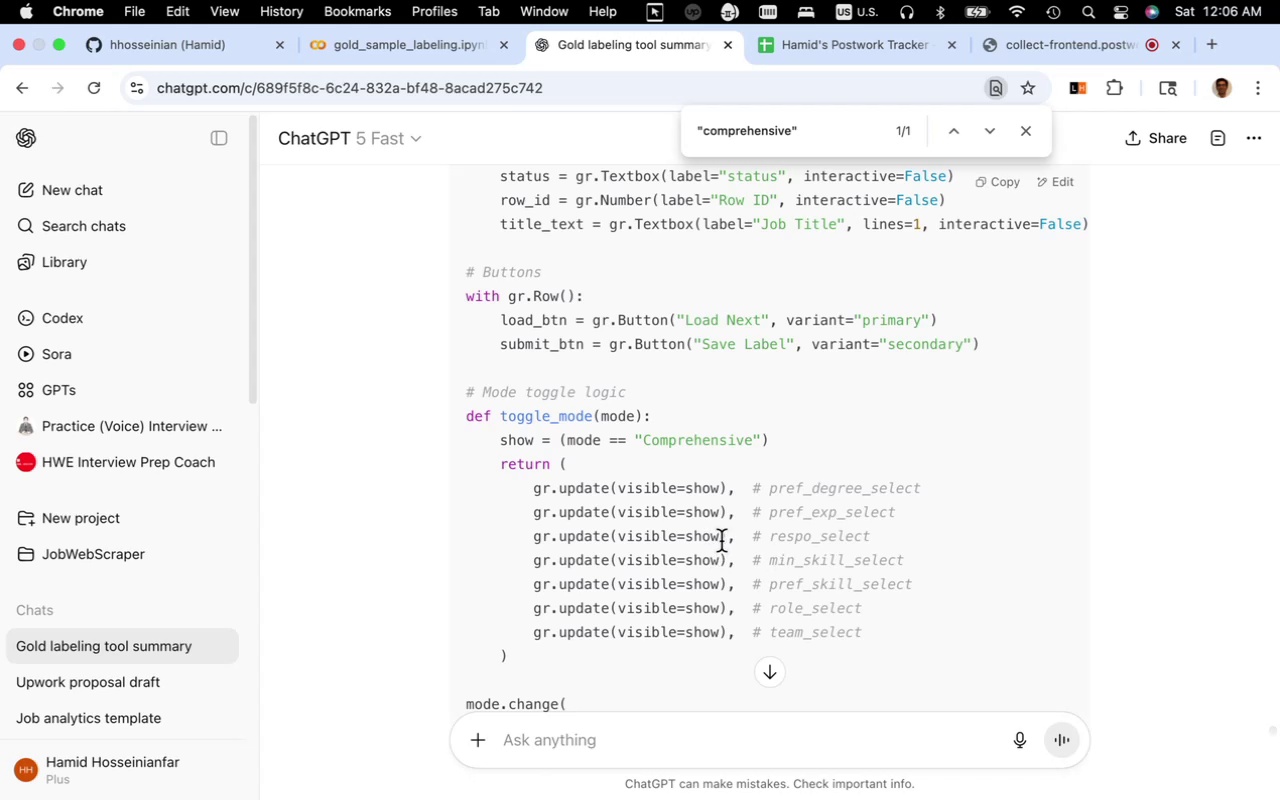 
wait(56.63)
 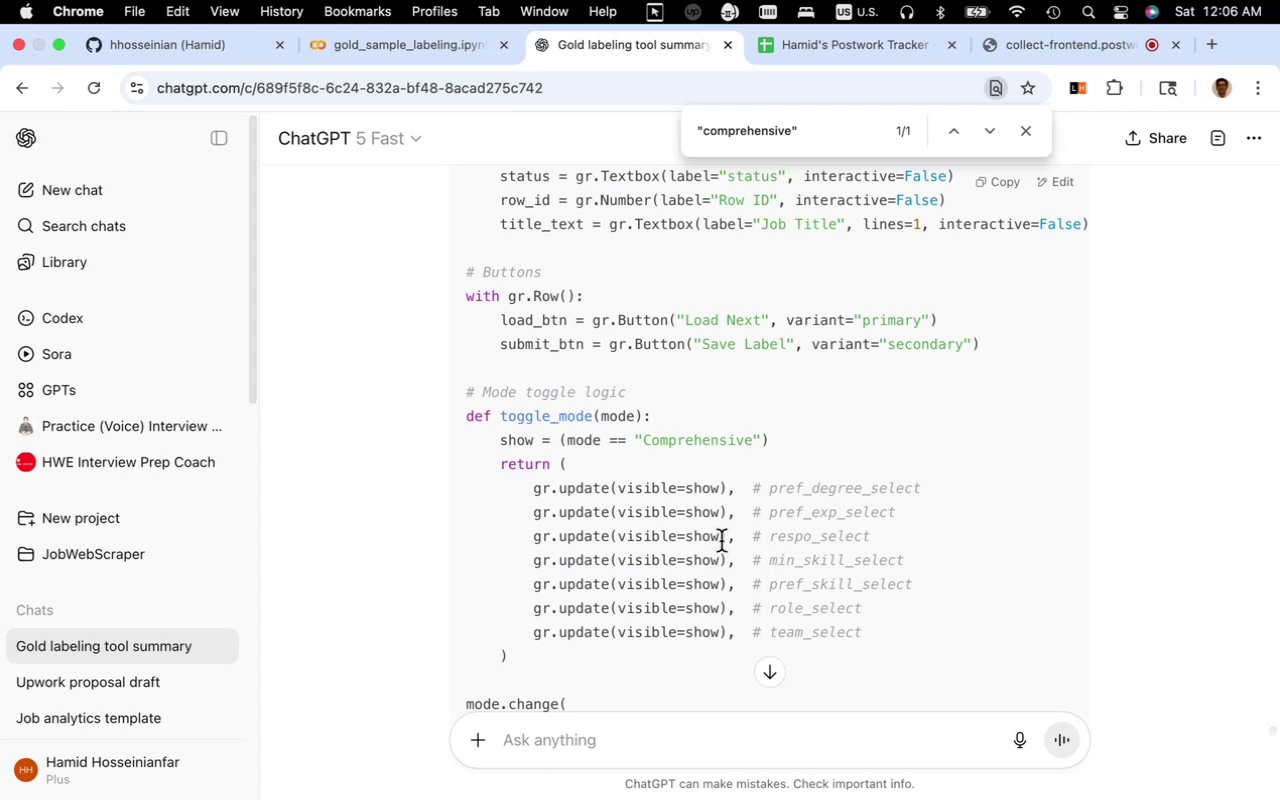 
scroll: coordinate [579, 556], scroll_direction: down, amount: 19.0
 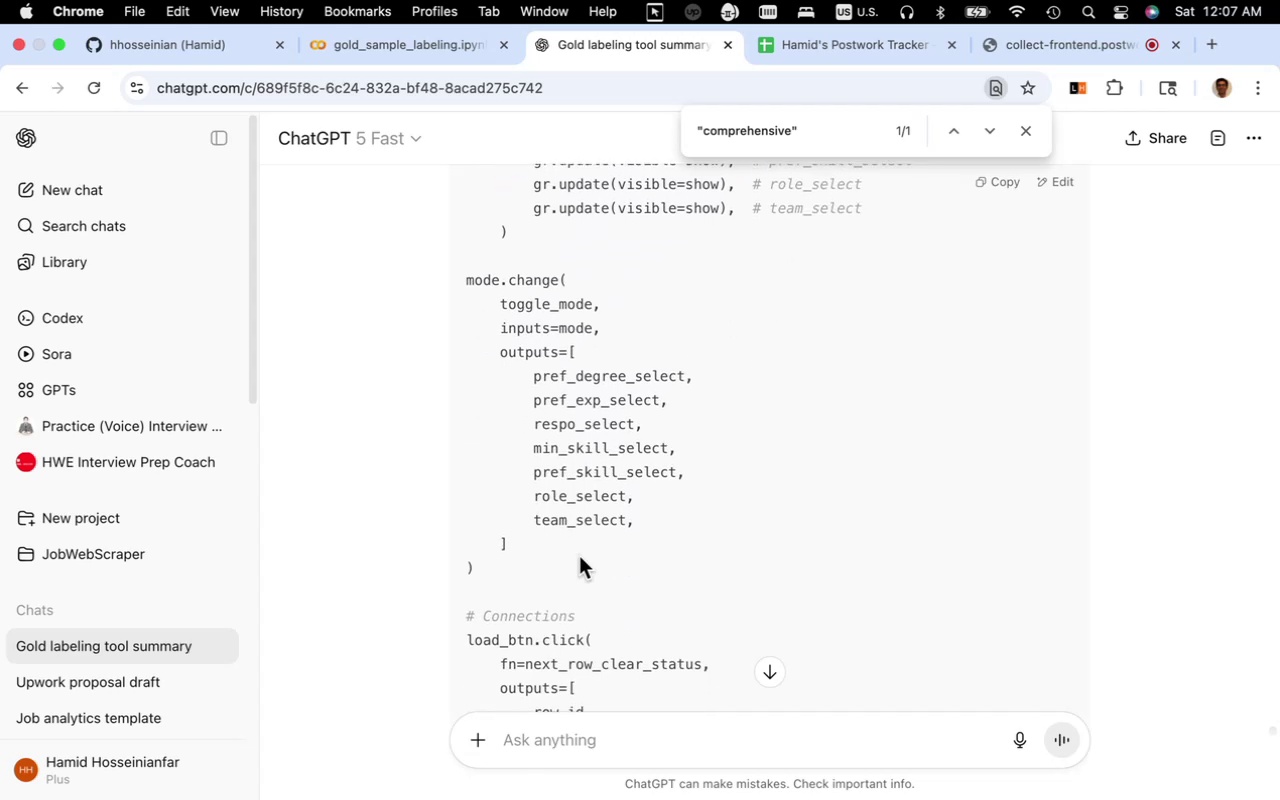 
scroll: coordinate [579, 556], scroll_direction: down, amount: 3.0
 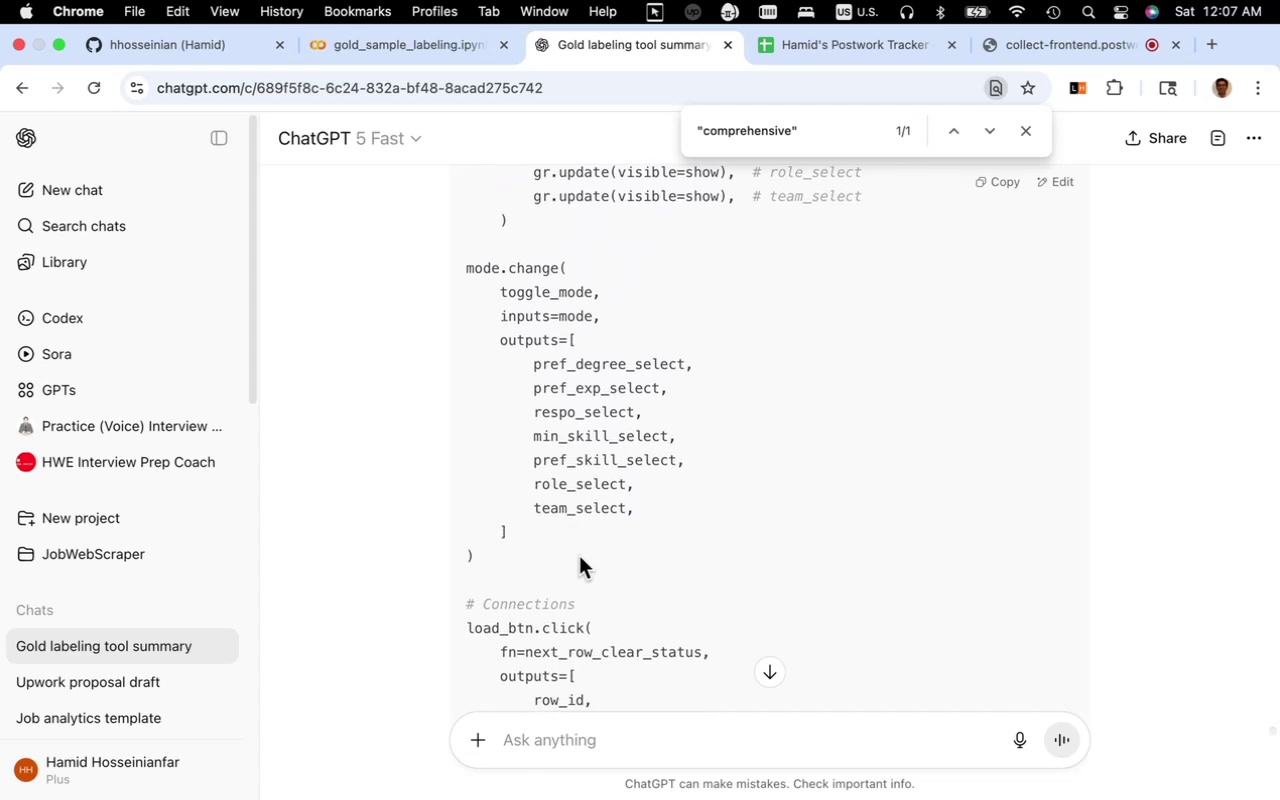 
scroll: coordinate [579, 556], scroll_direction: up, amount: 47.0
 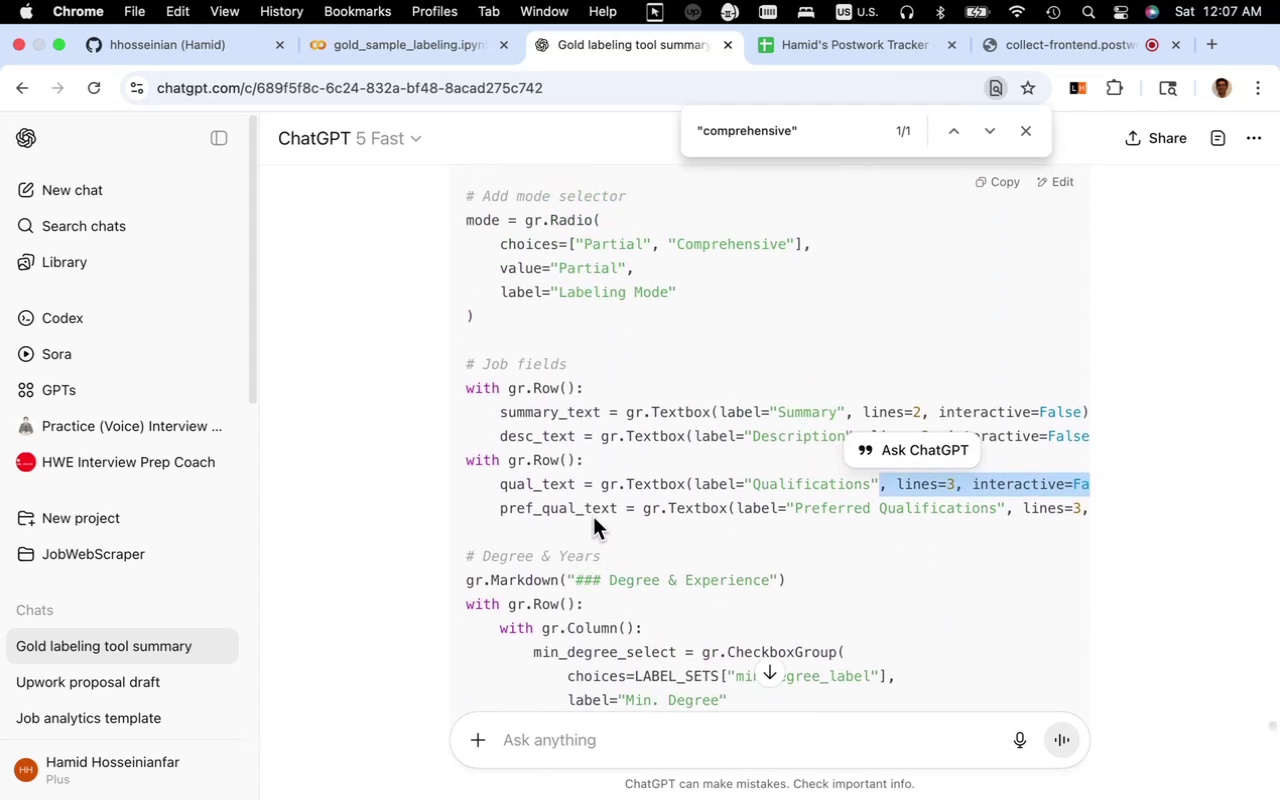 
wait(5.37)
 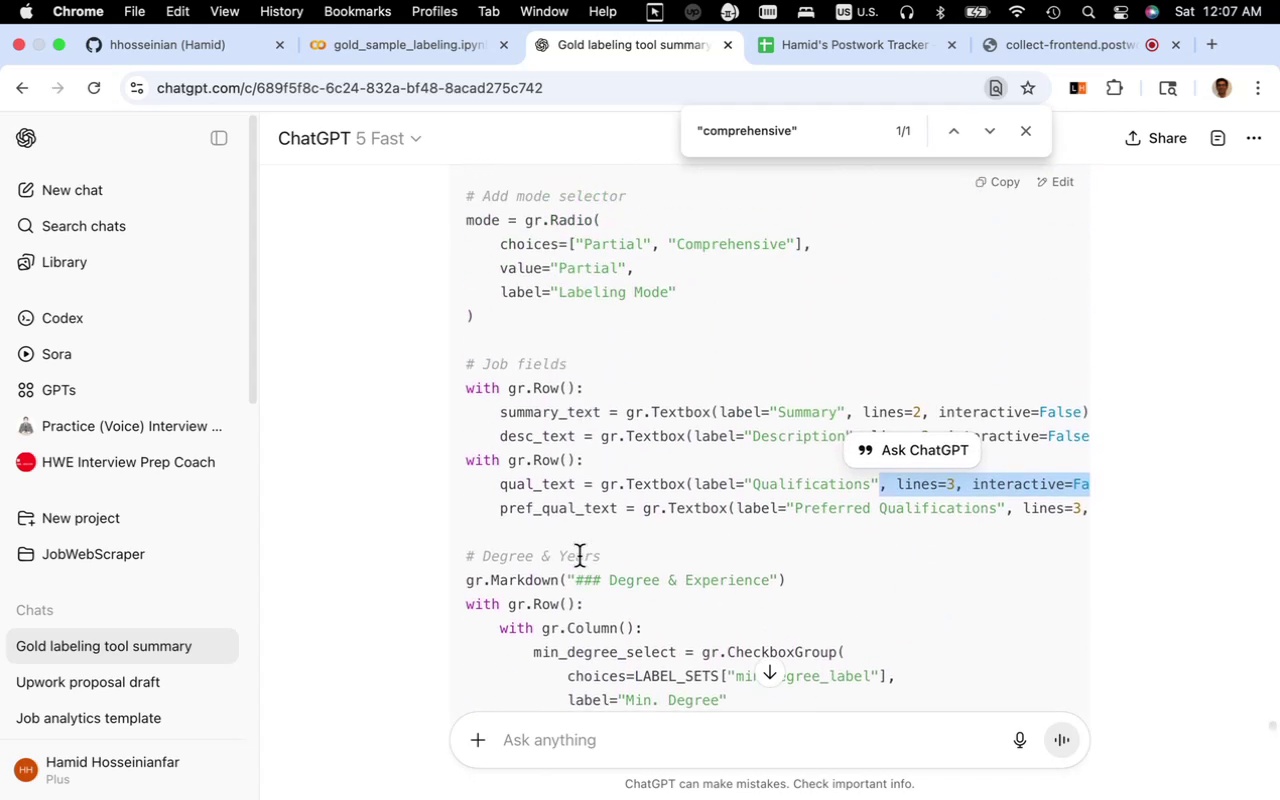 
scroll: coordinate [586, 528], scroll_direction: up, amount: 7.0
 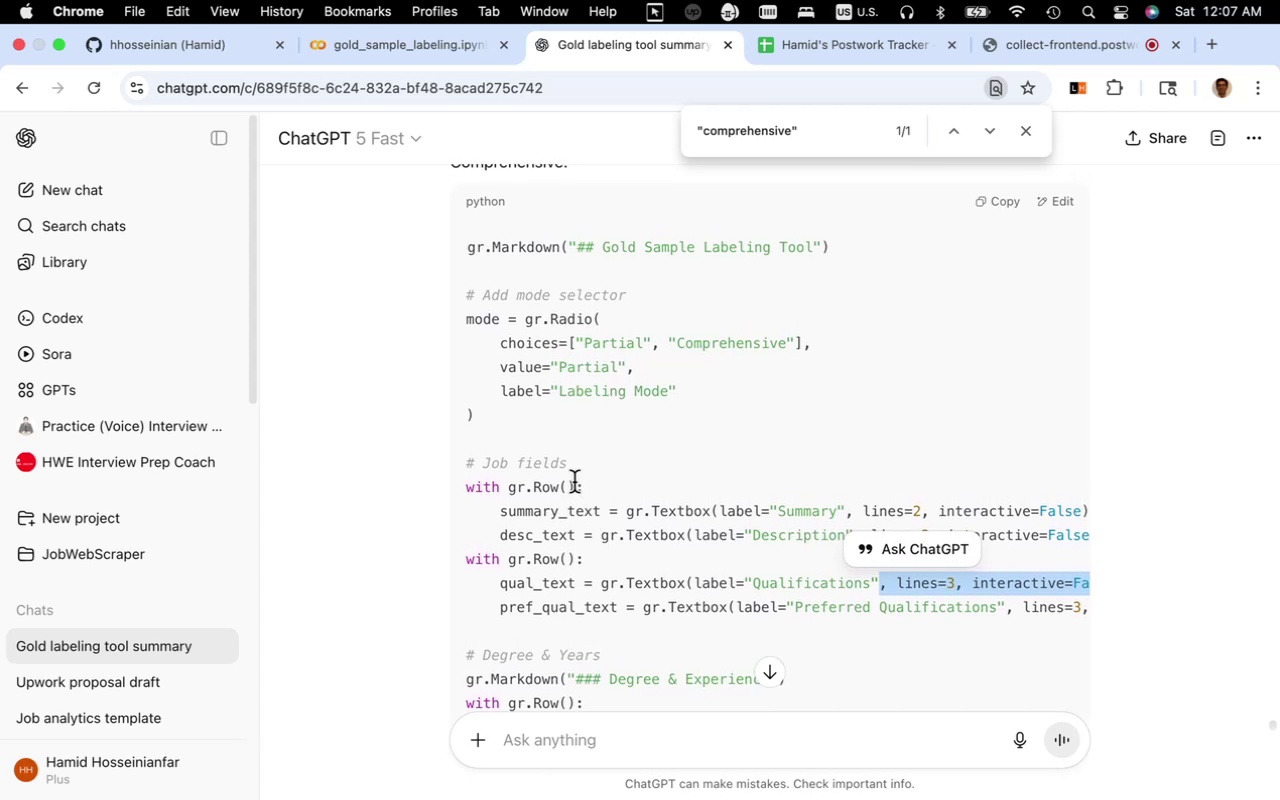 
wait(7.86)
 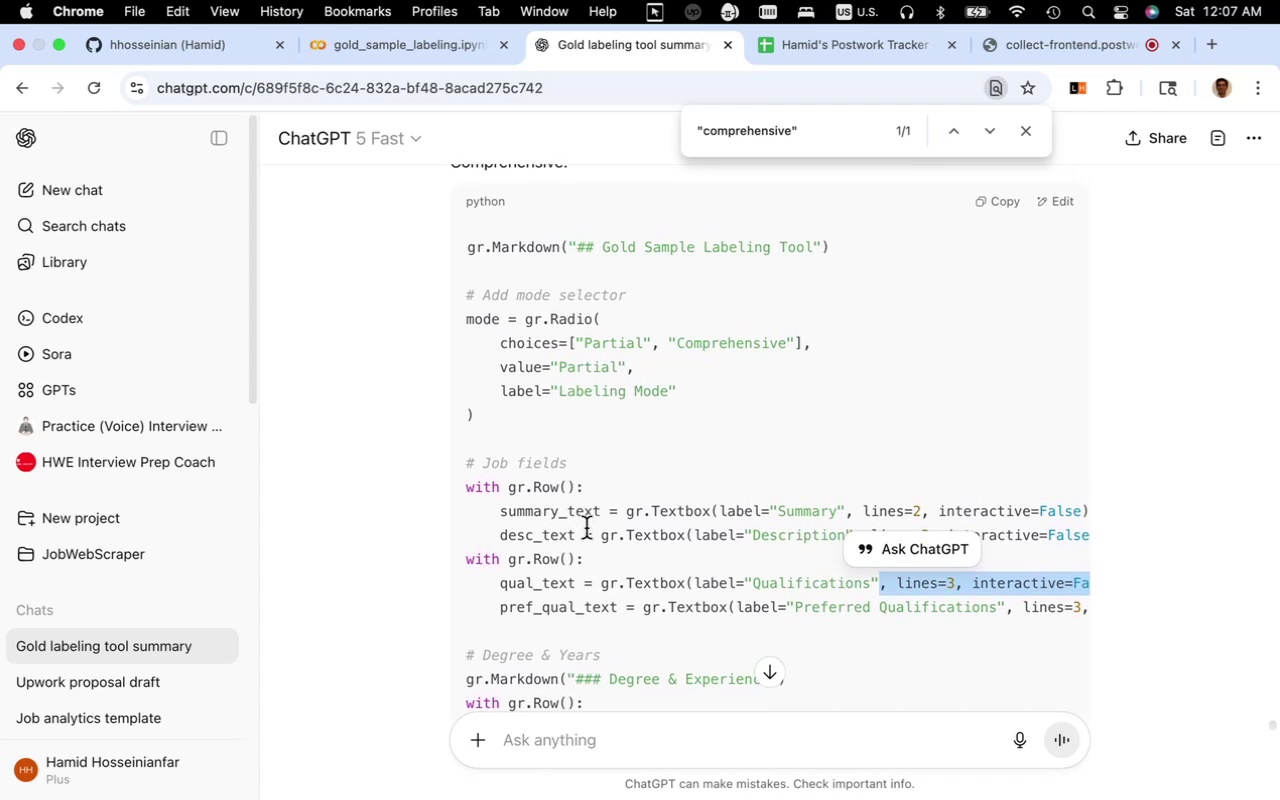 
scroll: coordinate [568, 452], scroll_direction: down, amount: 48.0
 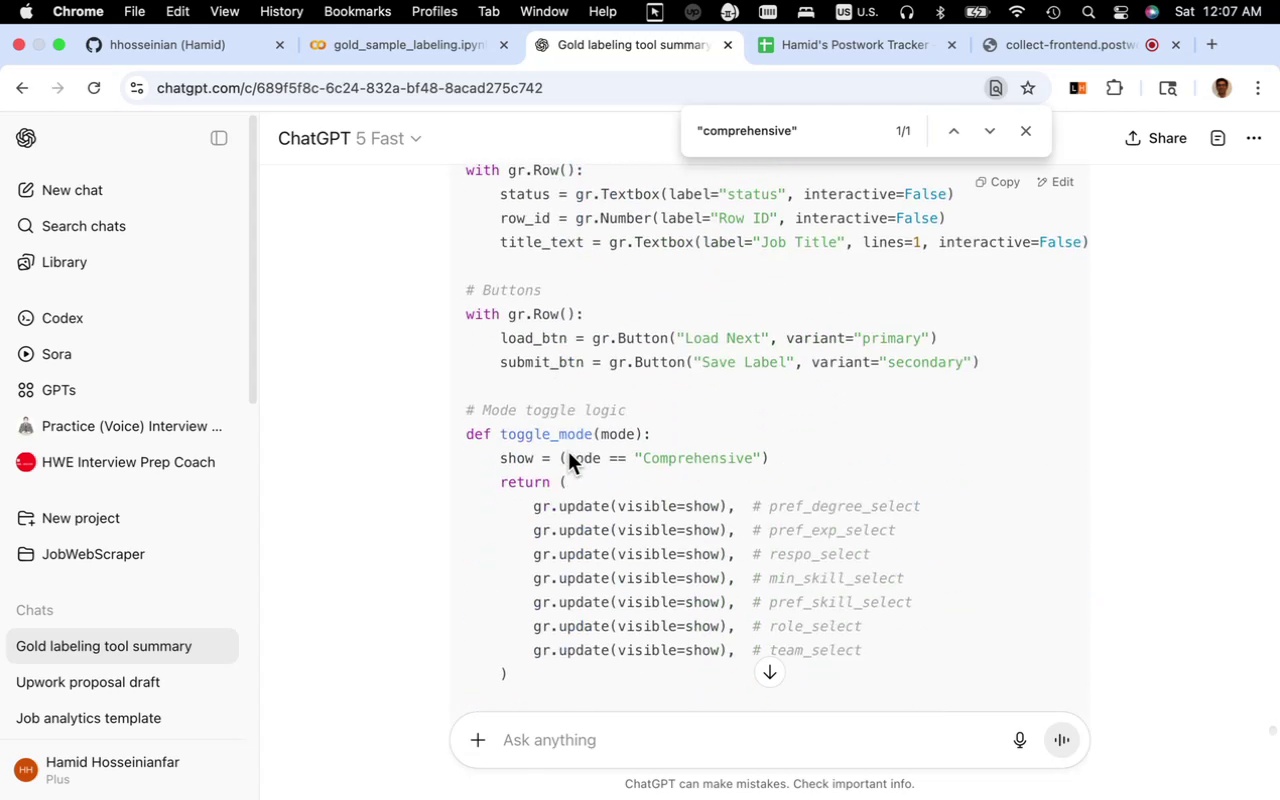 
scroll: coordinate [568, 452], scroll_direction: up, amount: 44.0
 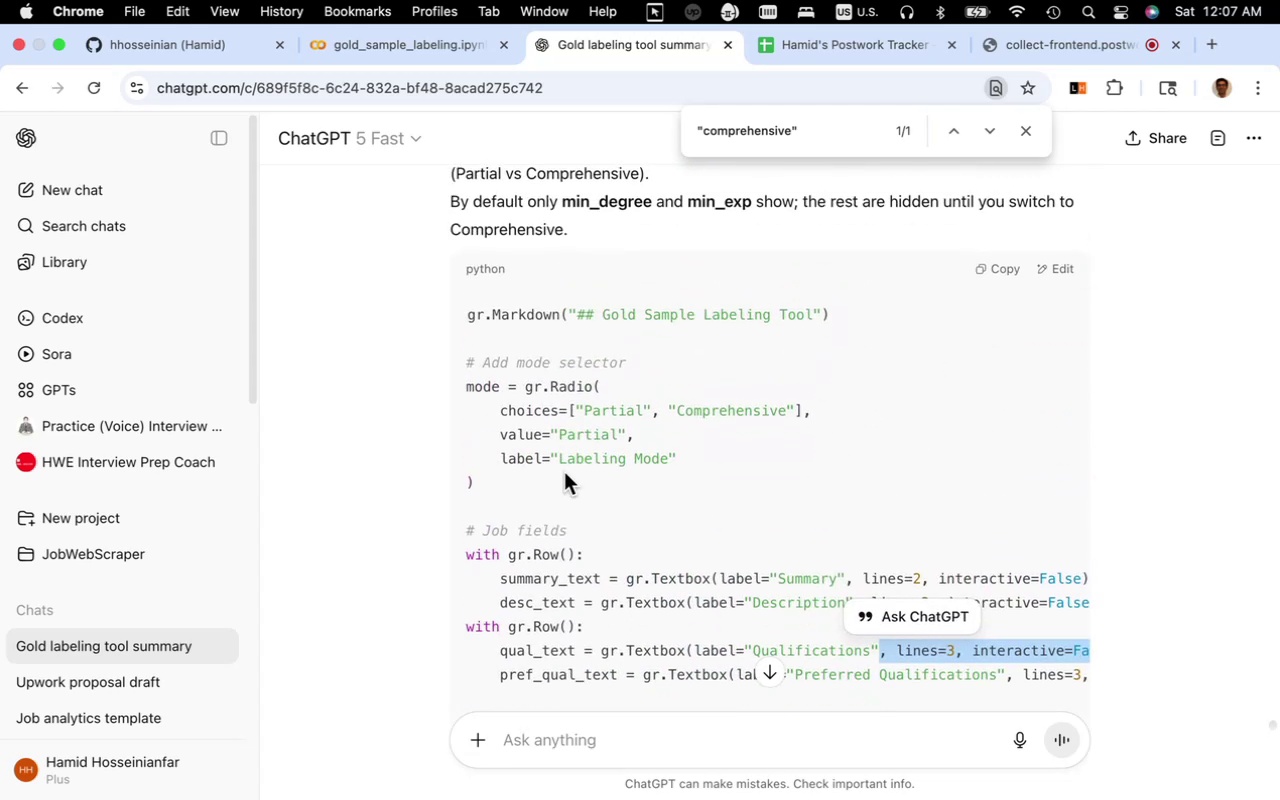 
left_click_drag(start_coordinate=[506, 486], to_coordinate=[448, 393])
 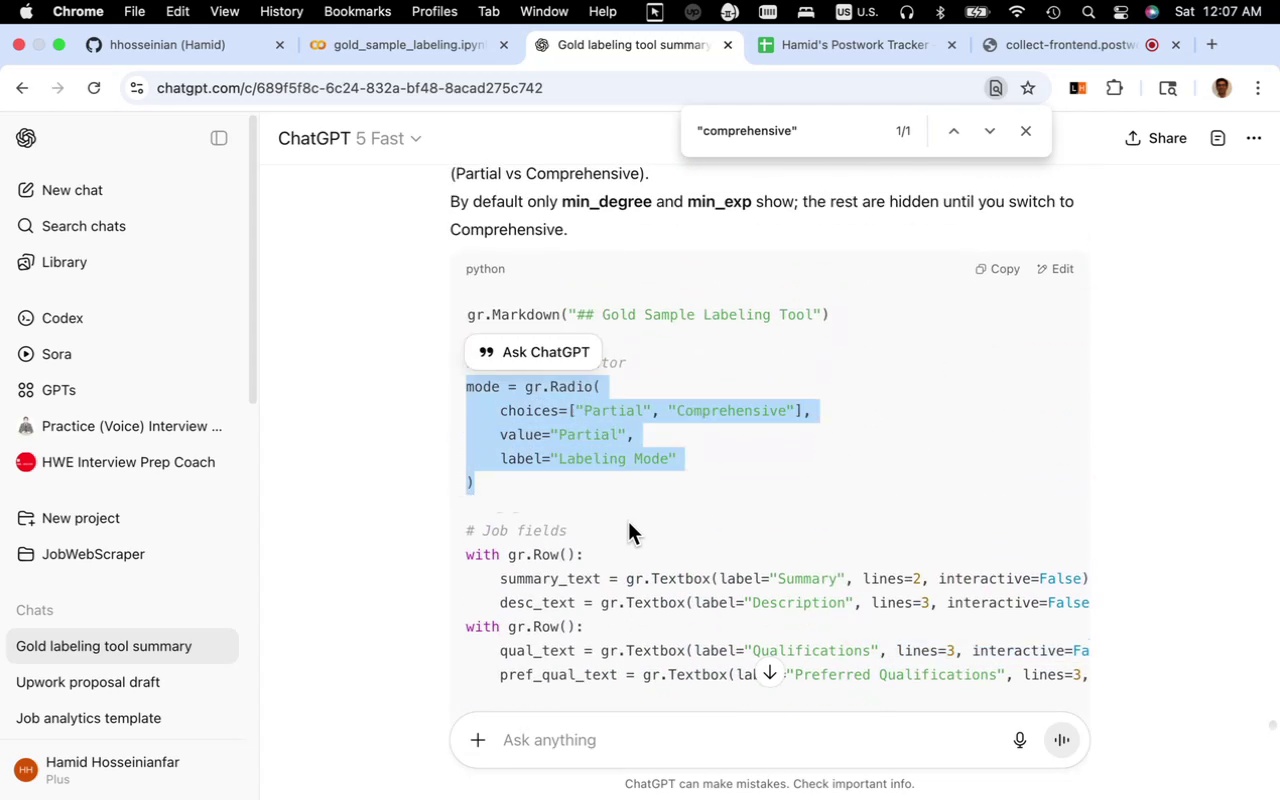 
key(Meta+C)
 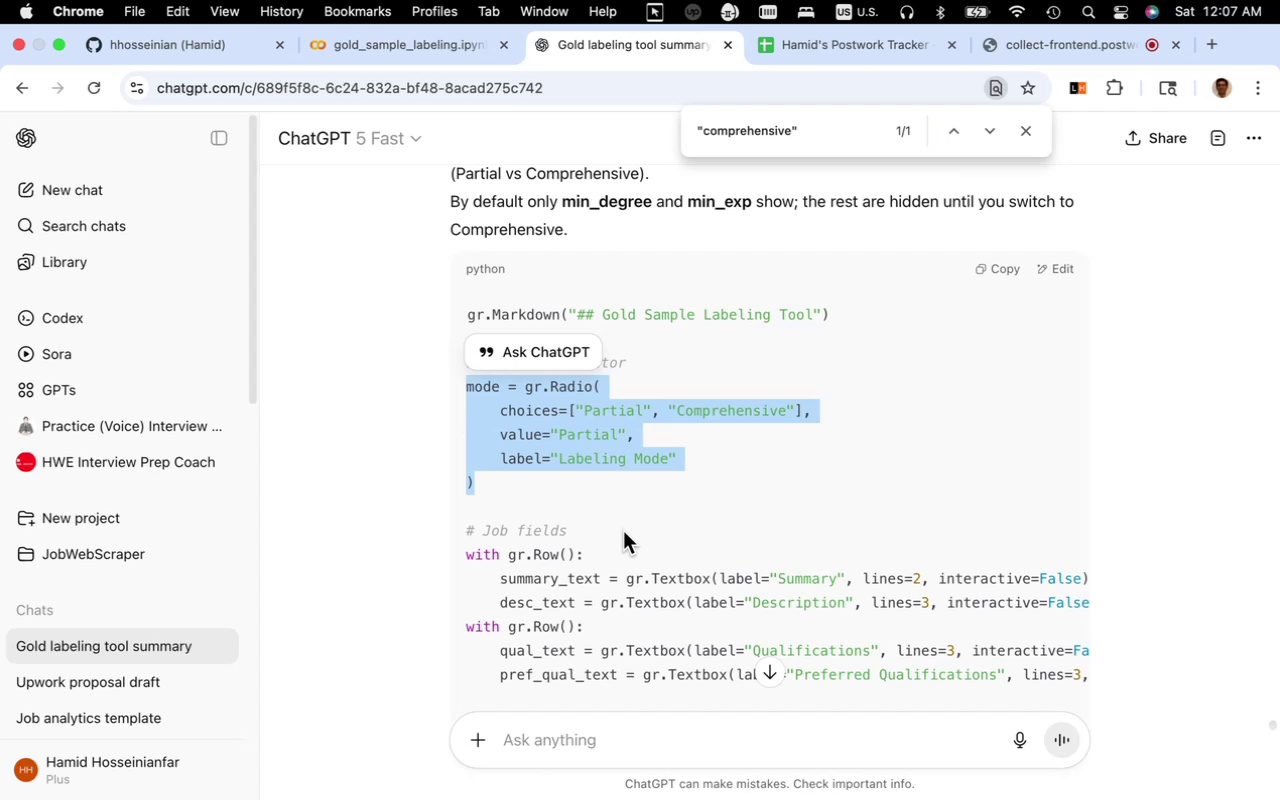 
mouse_move([423, 84])
 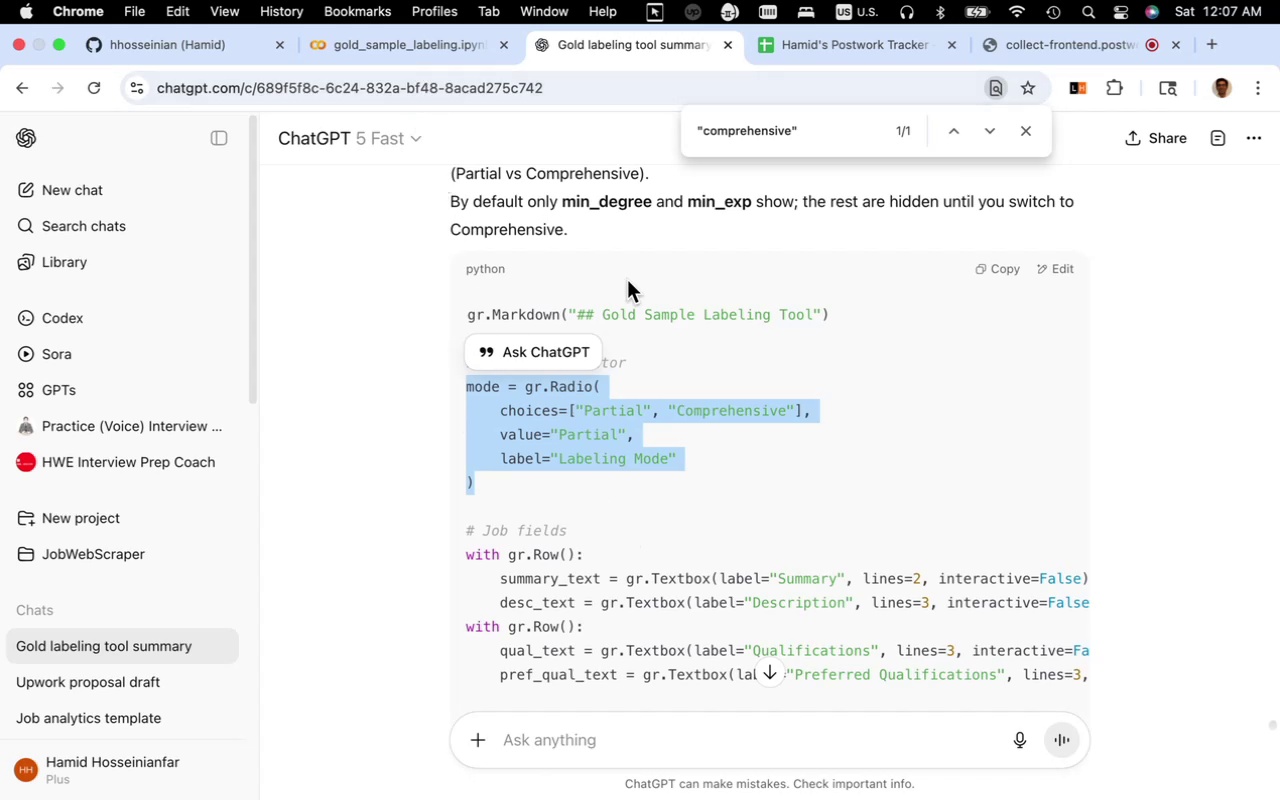 
left_click([653, 309])
 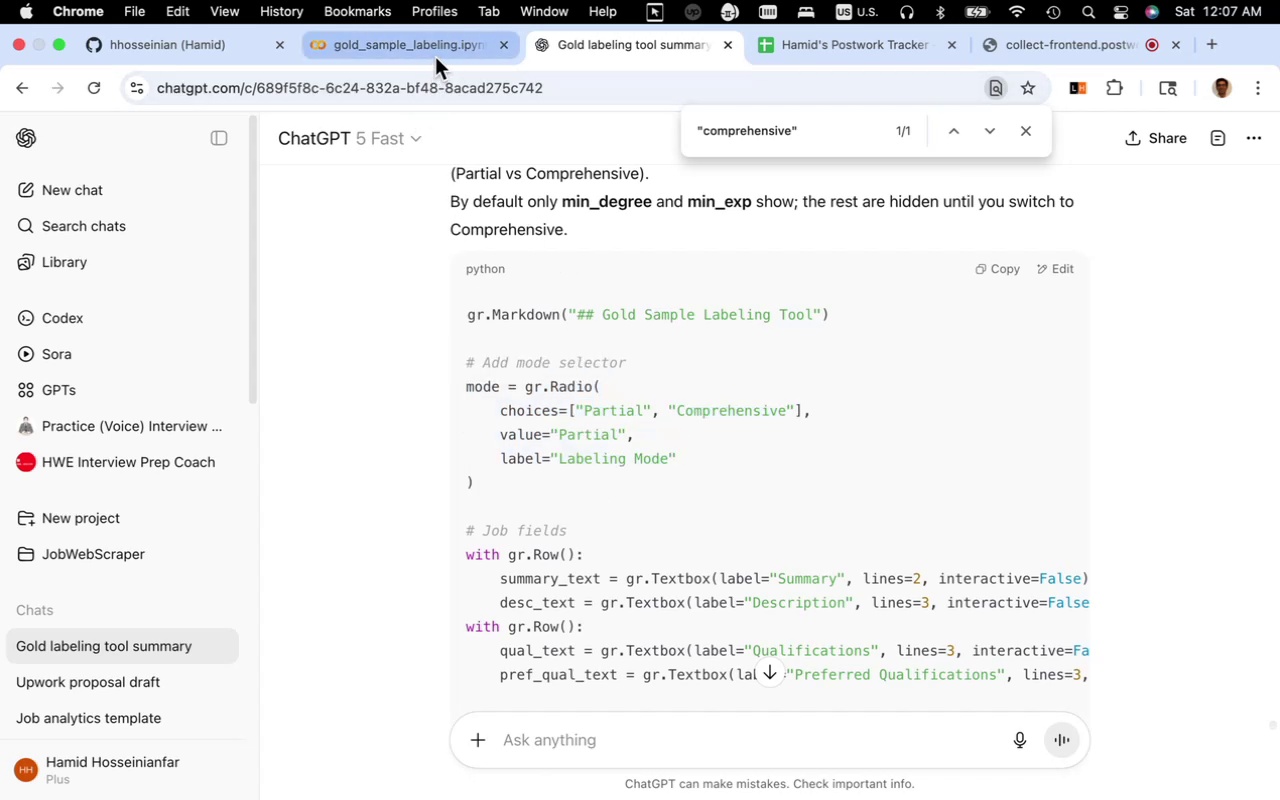 
left_click([614, 431])
 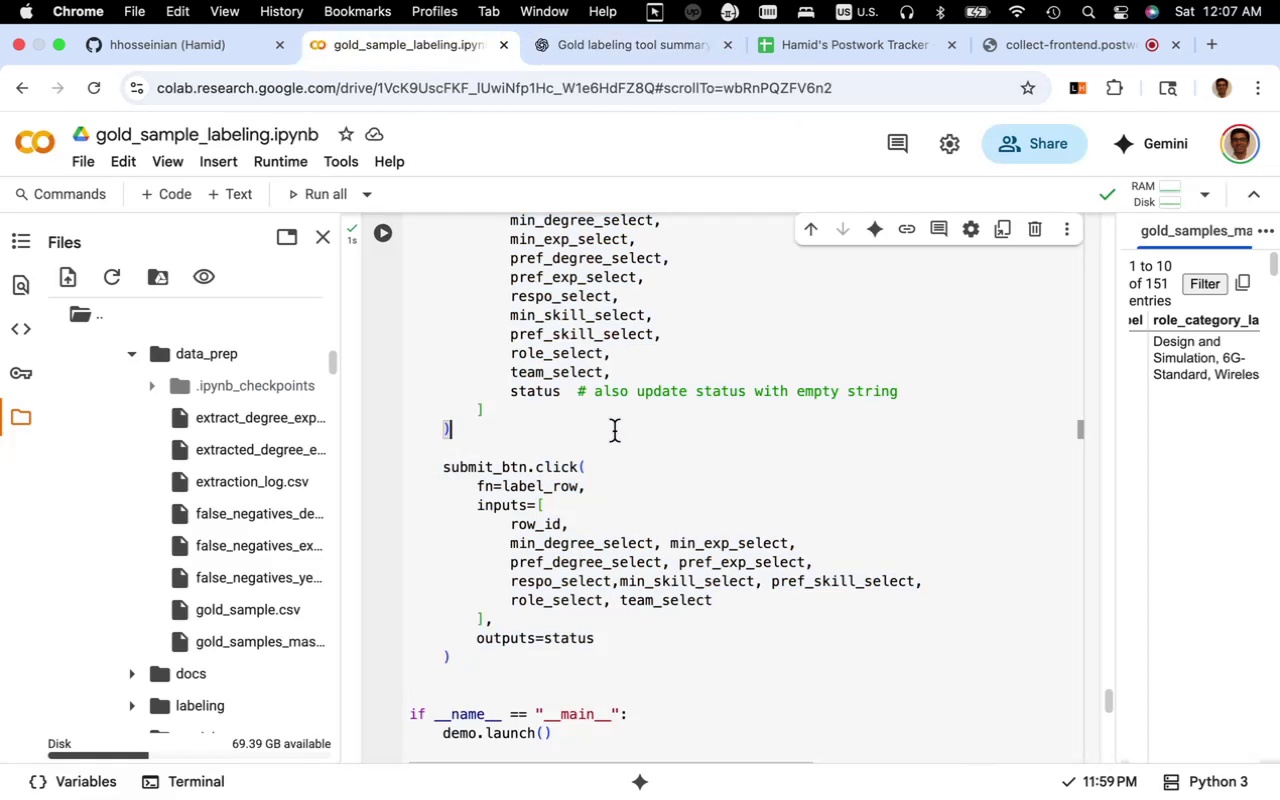 
scroll: coordinate [614, 431], scroll_direction: up, amount: 31.0
 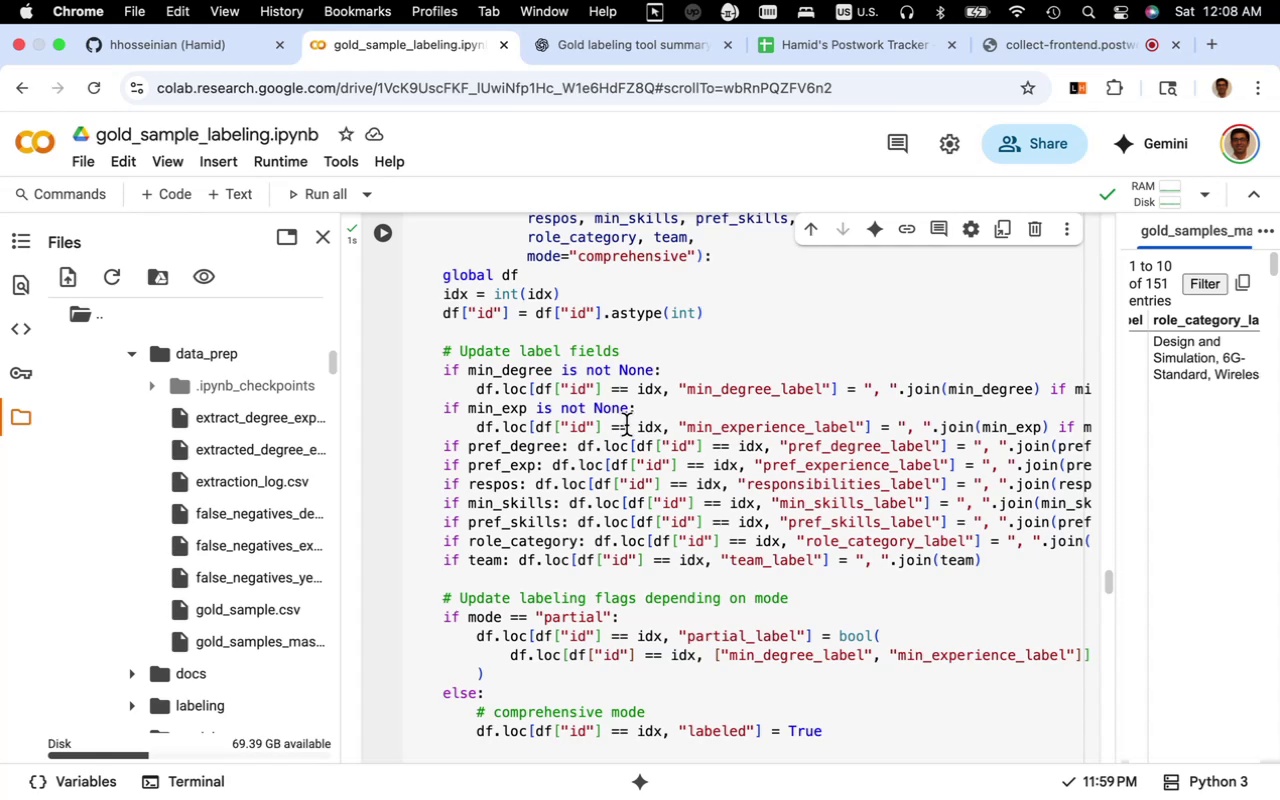 
wait(11.39)
 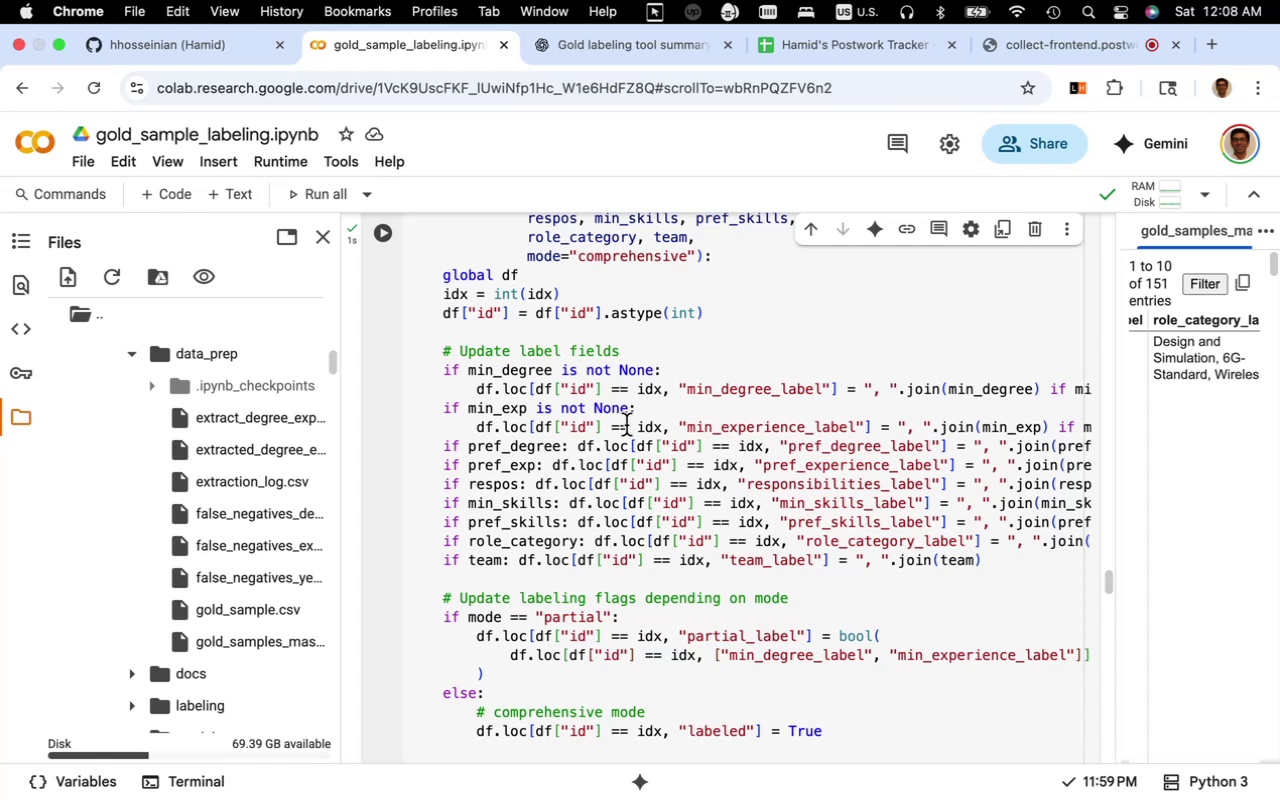 
scroll: coordinate [626, 425], scroll_direction: down, amount: 4.0
 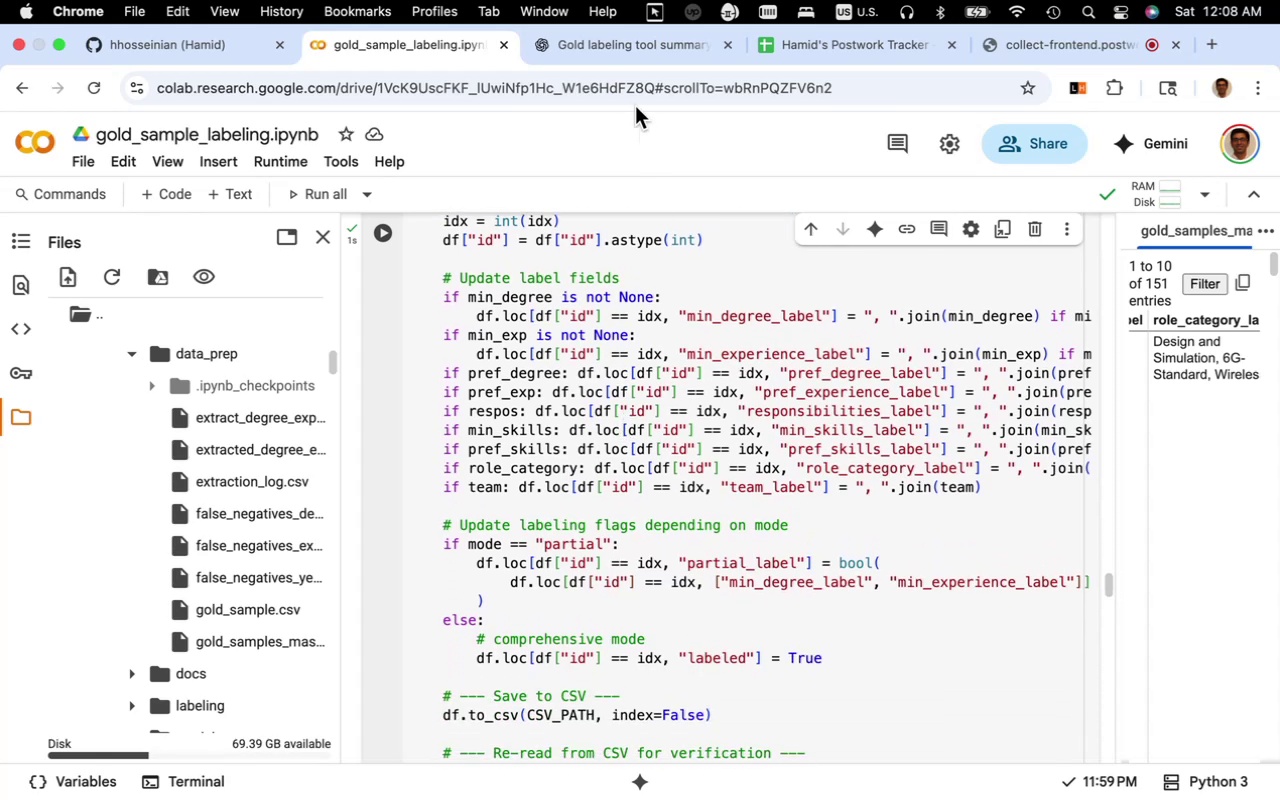 
left_click([617, 40])
 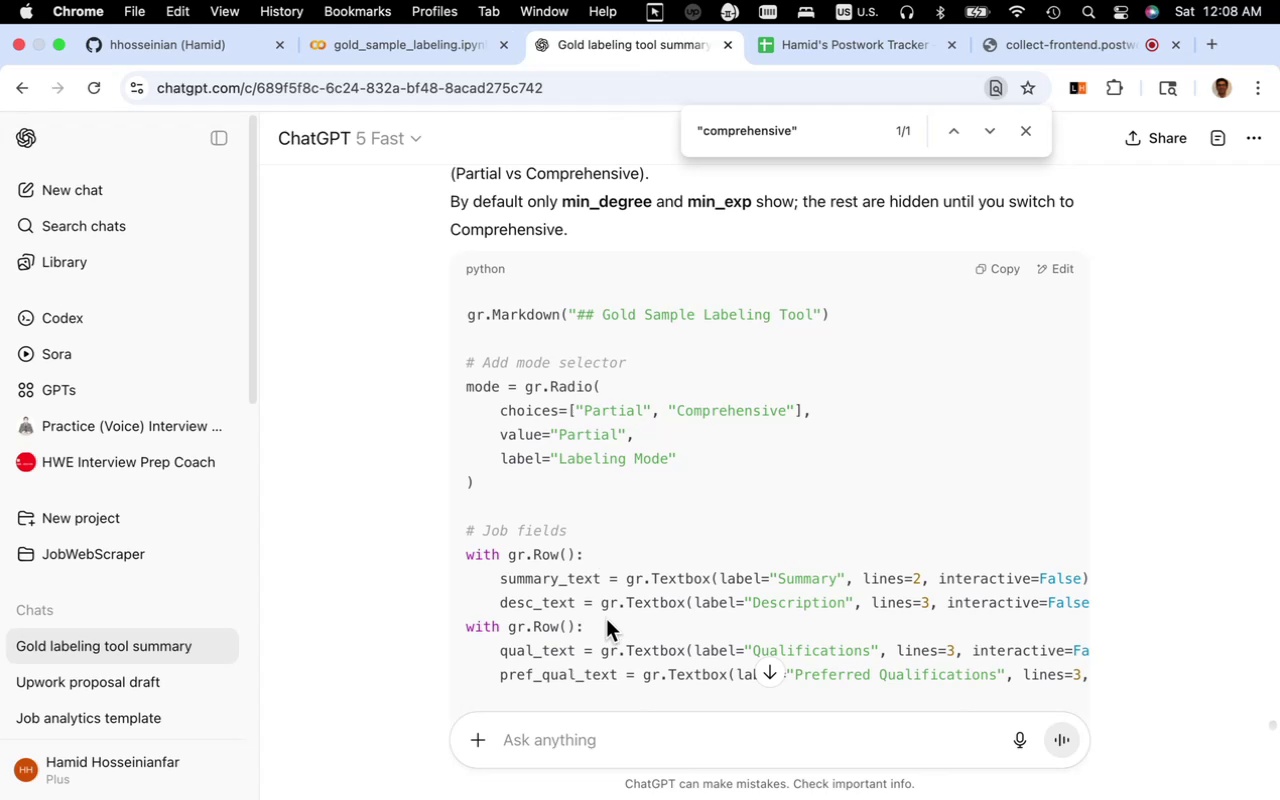 
left_click([600, 749])
 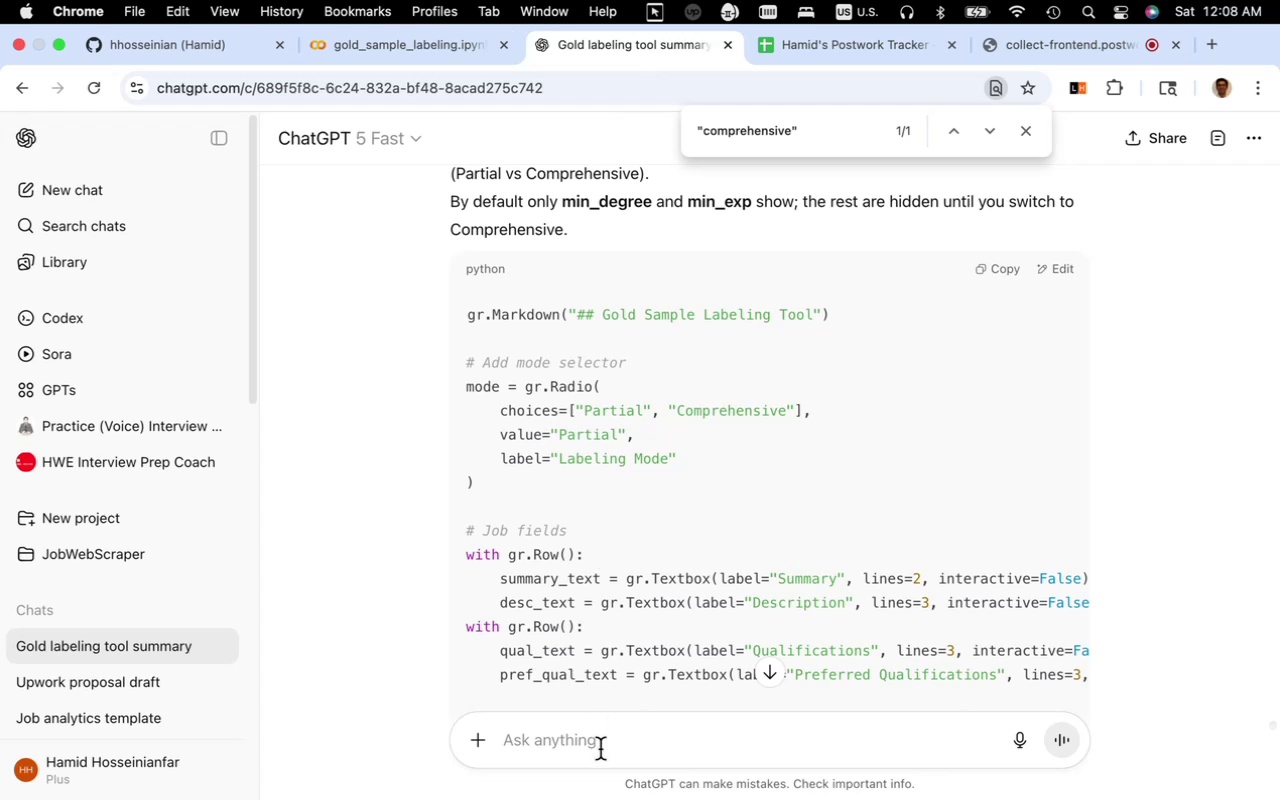 
type(can i add check )
key(Backspace)
type(bo )
key(Backspace)
type(x)
 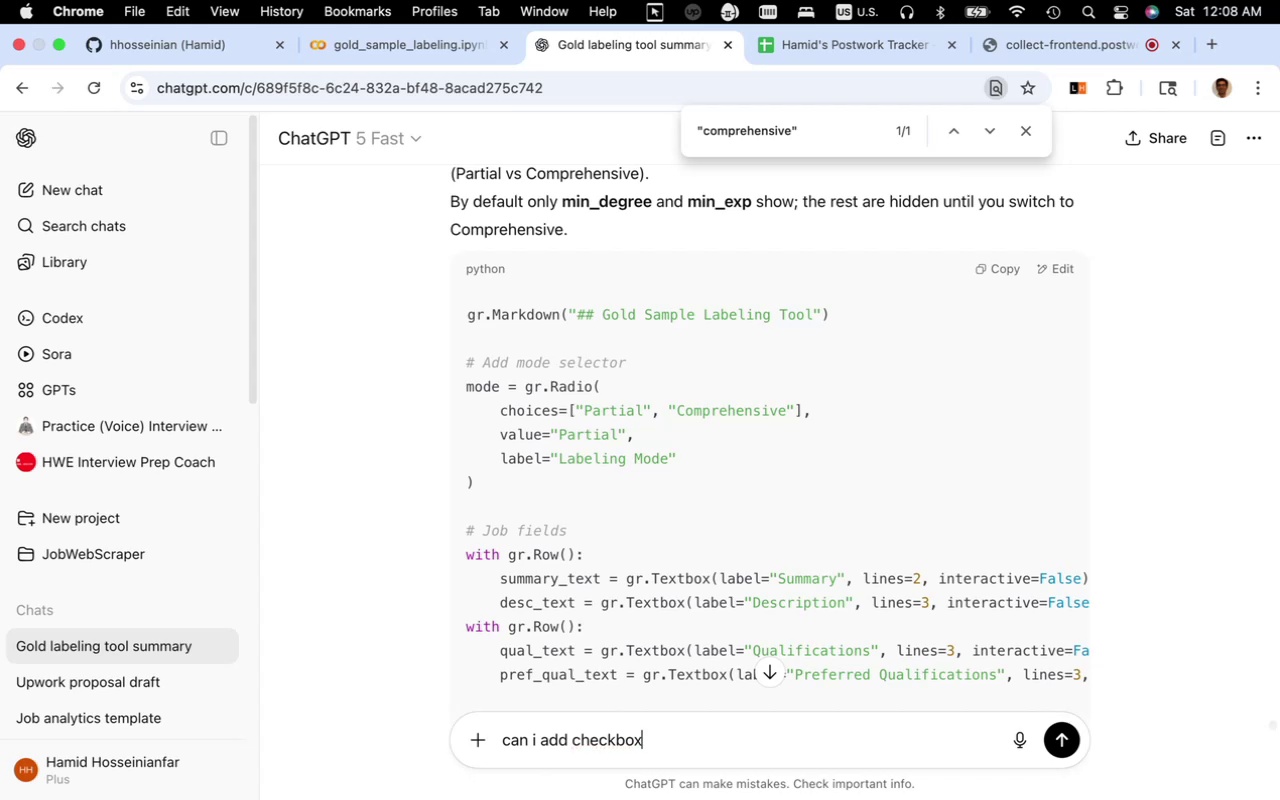 
type( on top of screen to )
 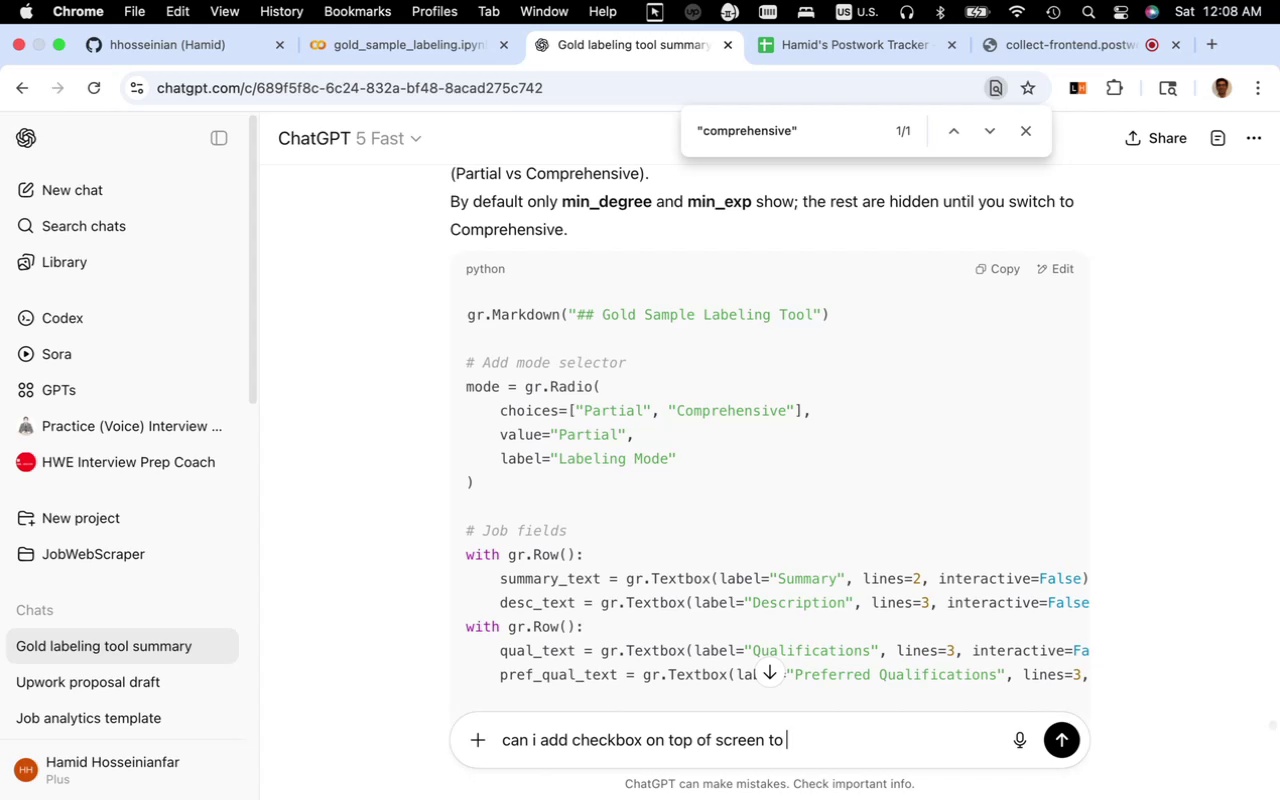 
type(selectively )
 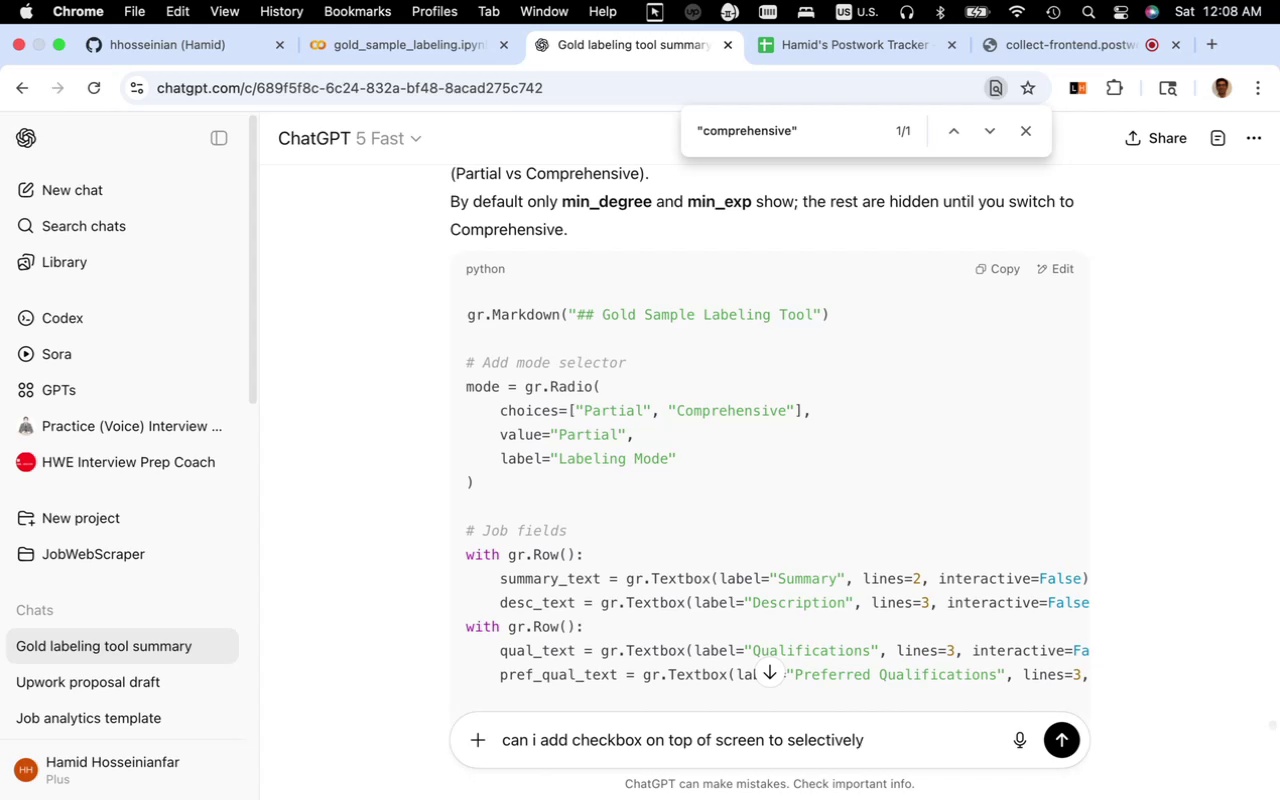 
wait(9.98)
 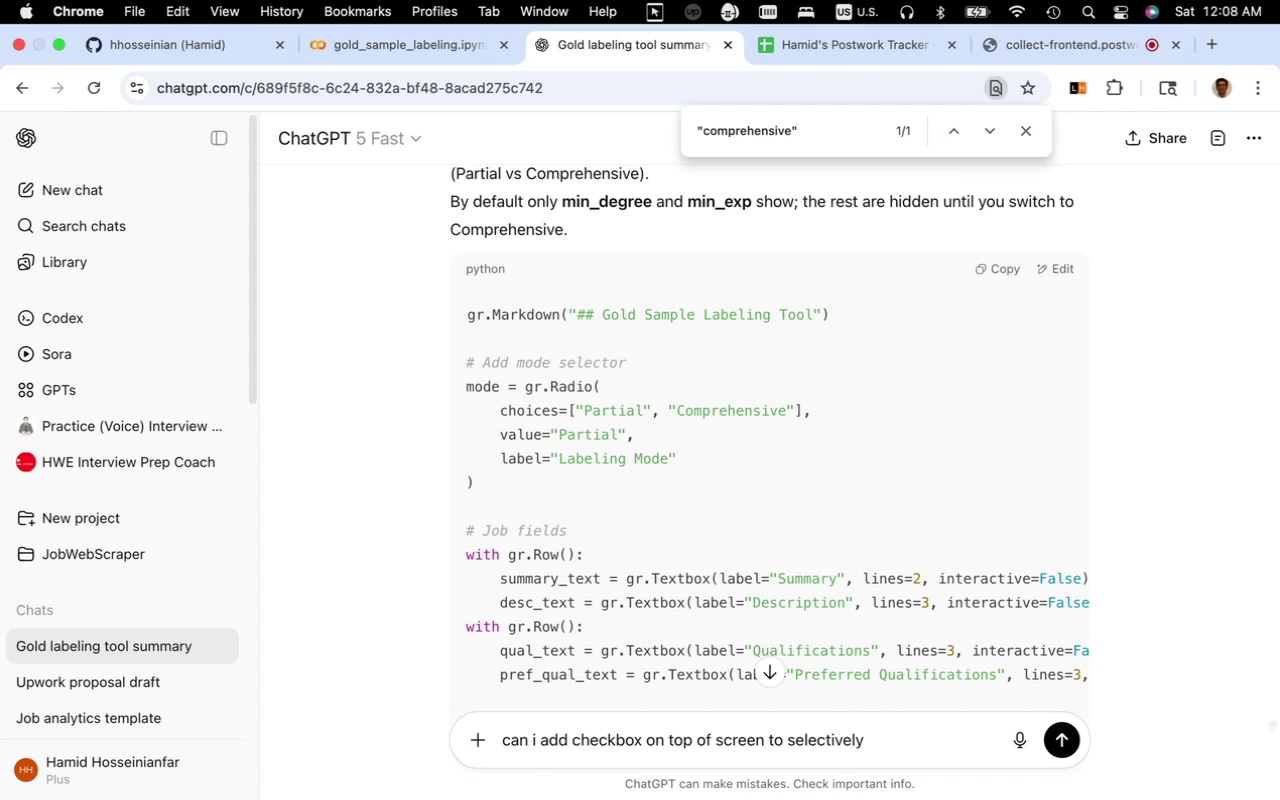 
type(make fields visible/invisible)
 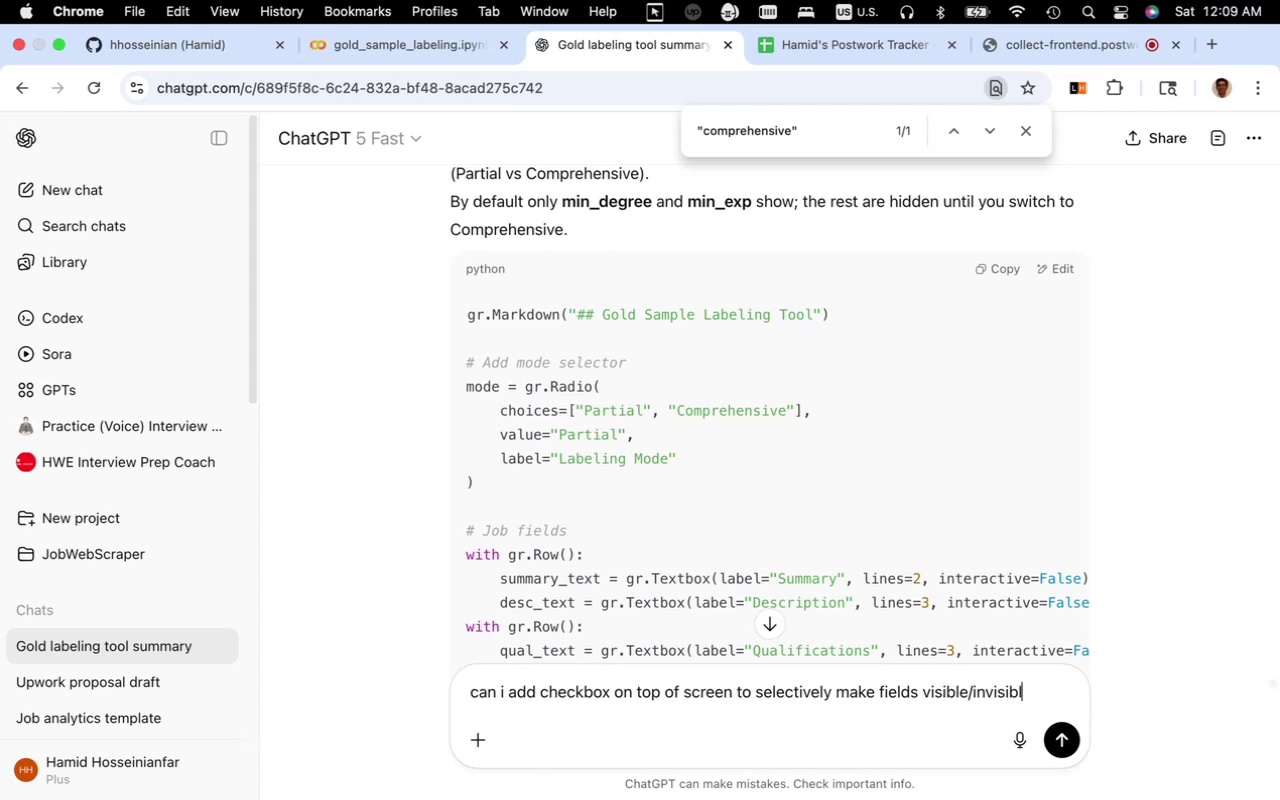 
key(Enter)
 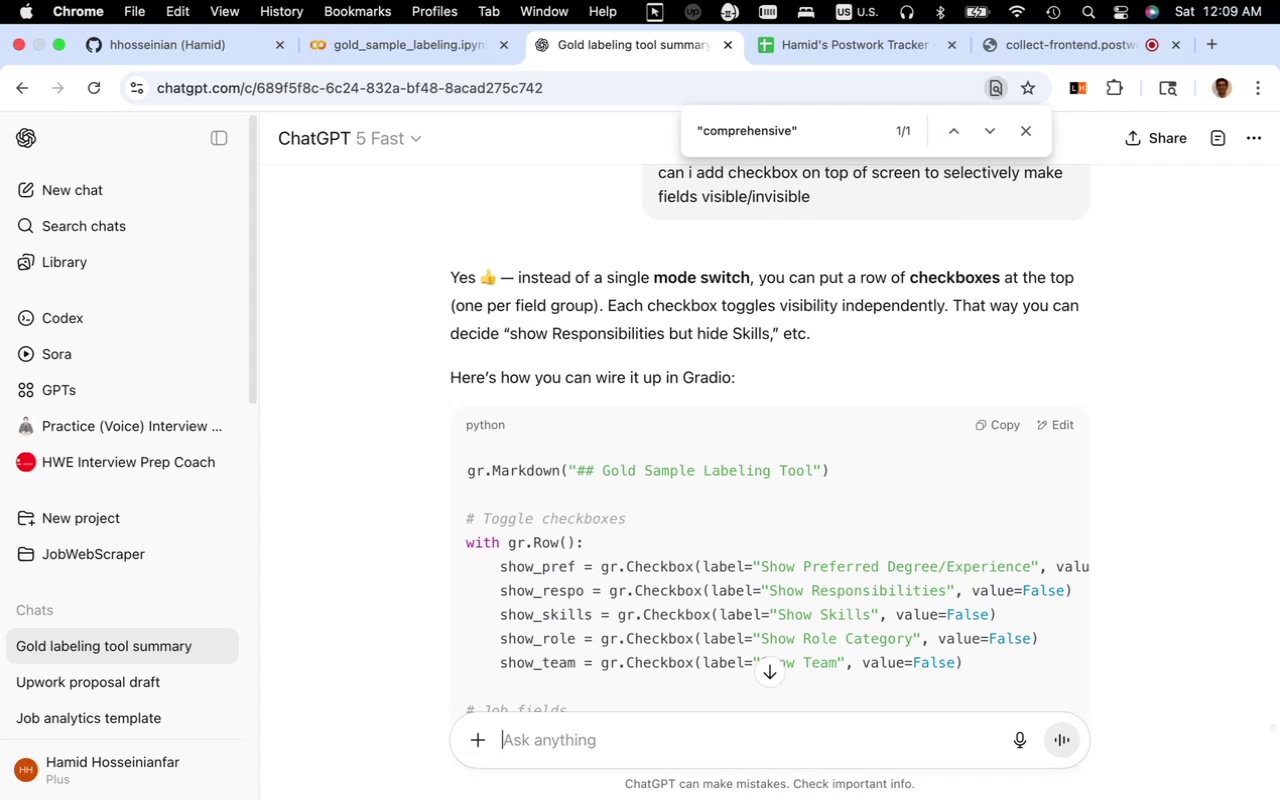 
wait(35.21)
 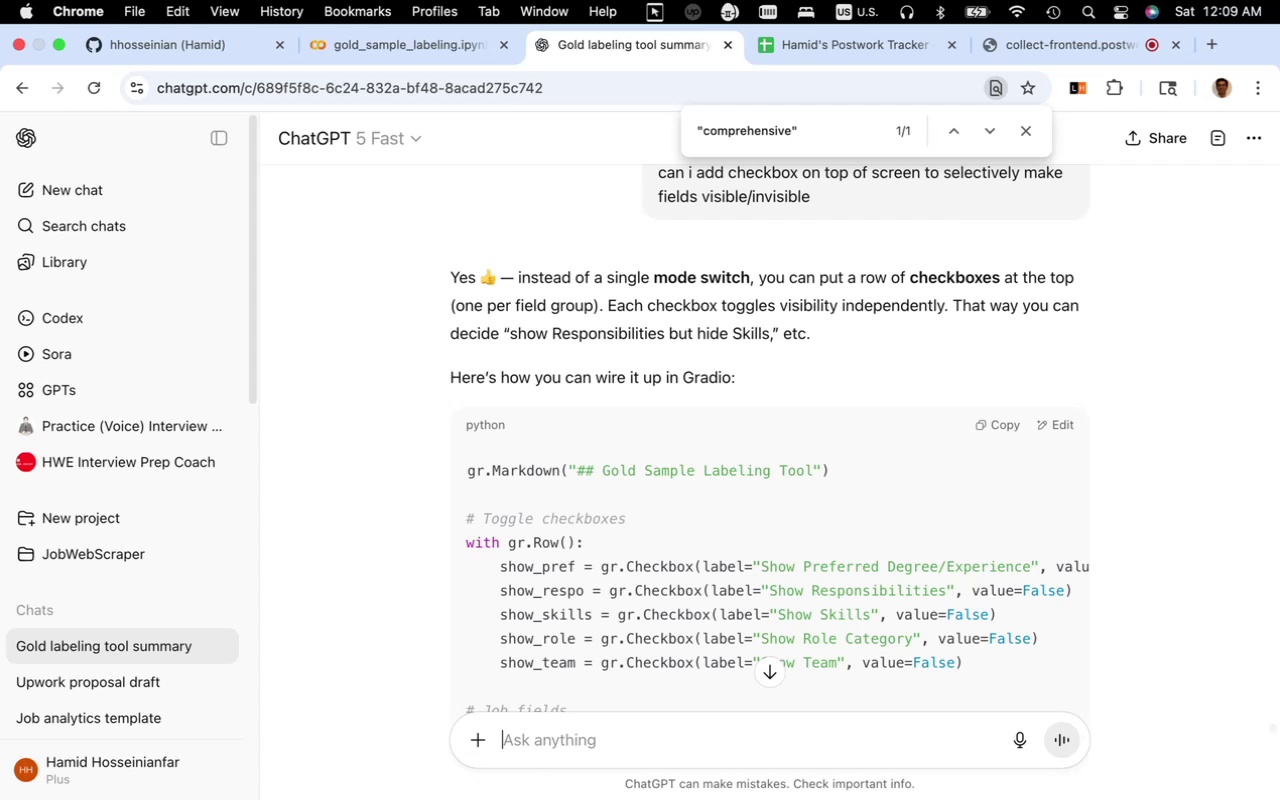 
scroll: coordinate [660, 652], scroll_direction: down, amount: 7.0
 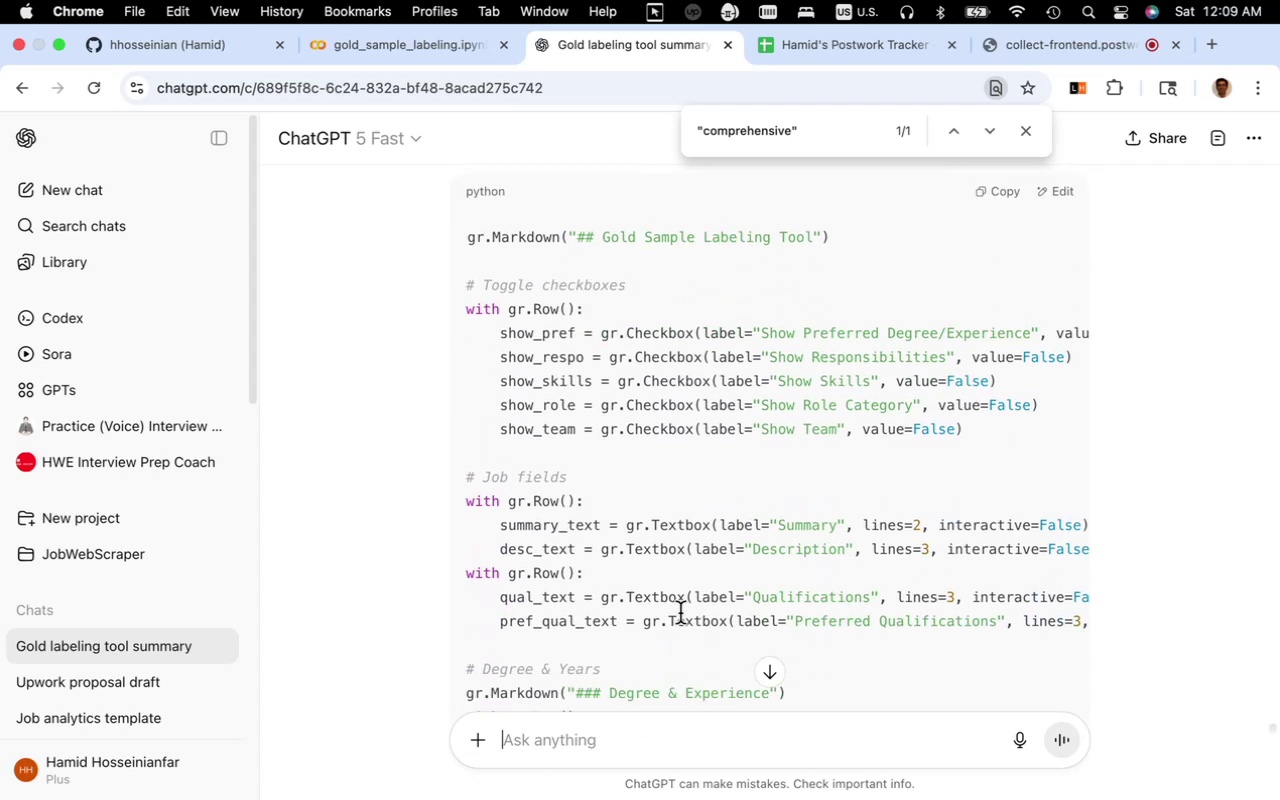 
left_click_drag(start_coordinate=[968, 527], to_coordinate=[909, 539])
 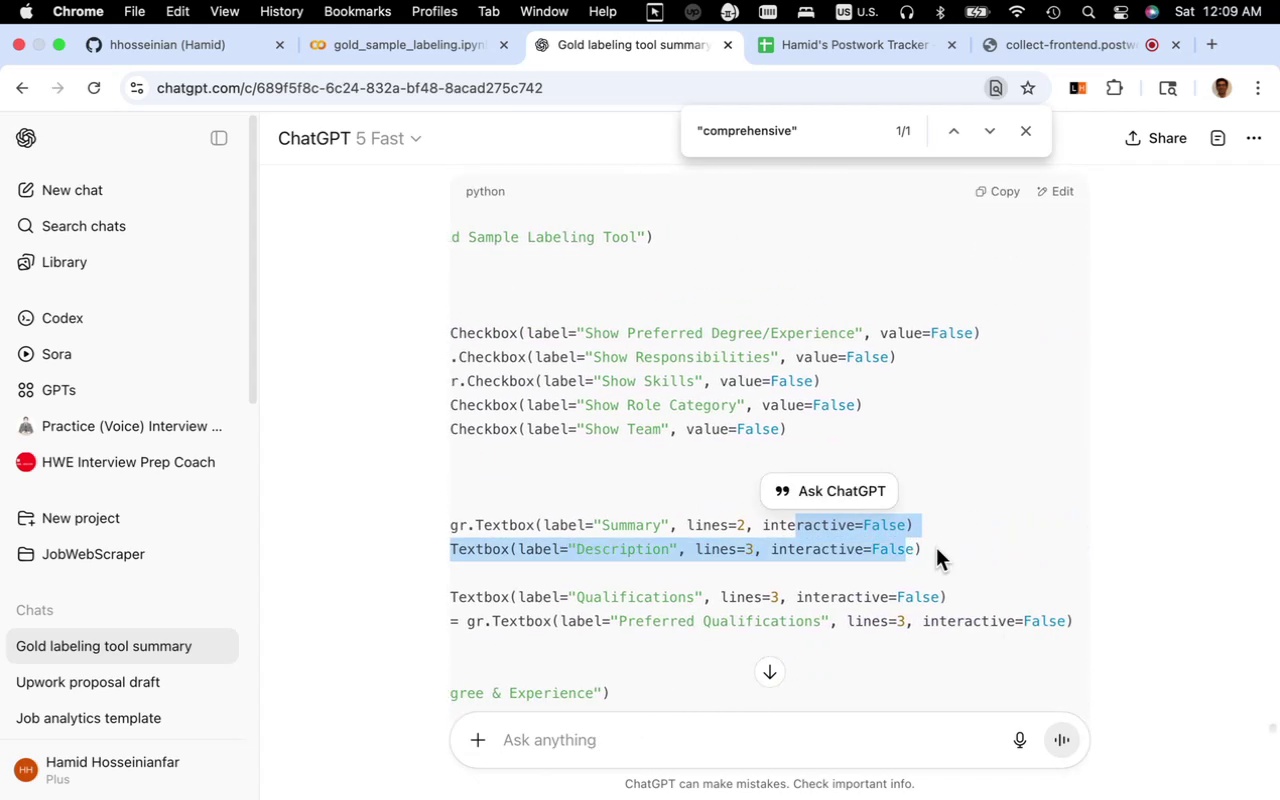 
left_click([949, 553])
 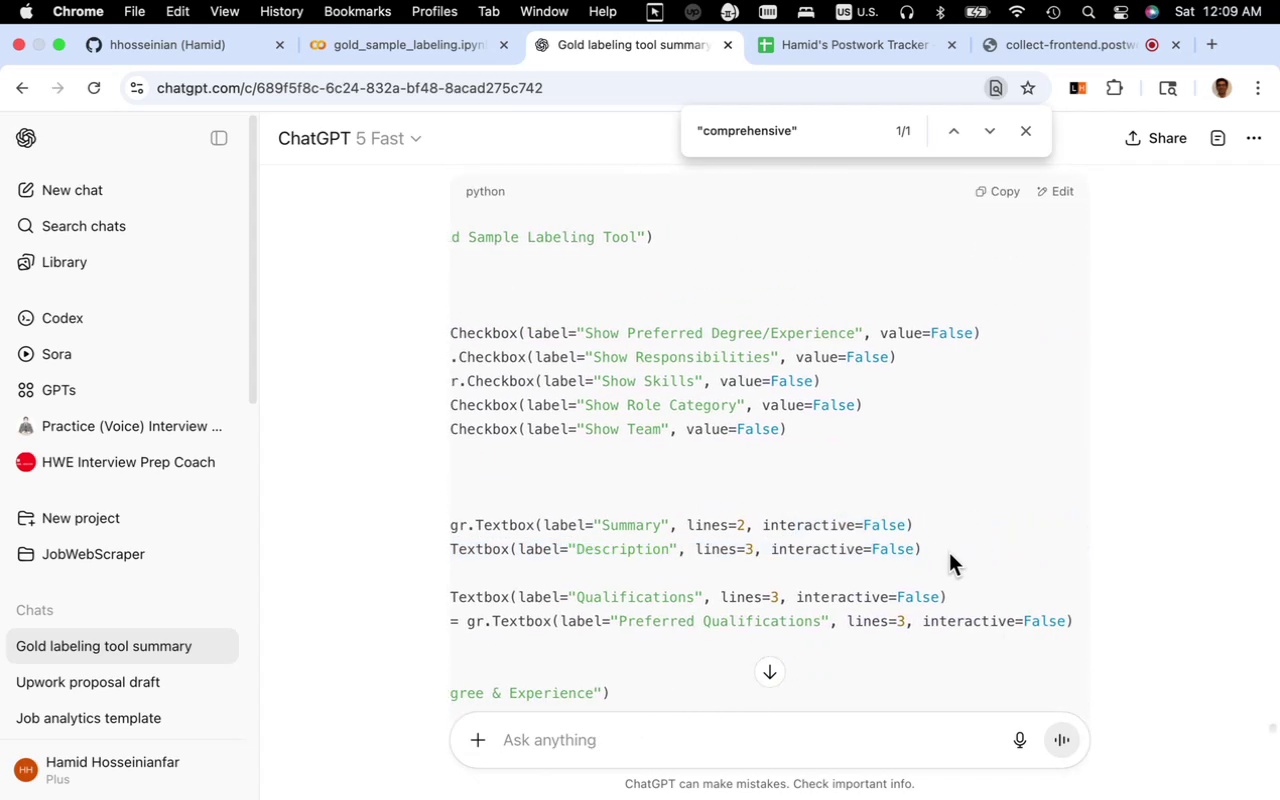 
scroll: coordinate [950, 555], scroll_direction: down, amount: 9.0
 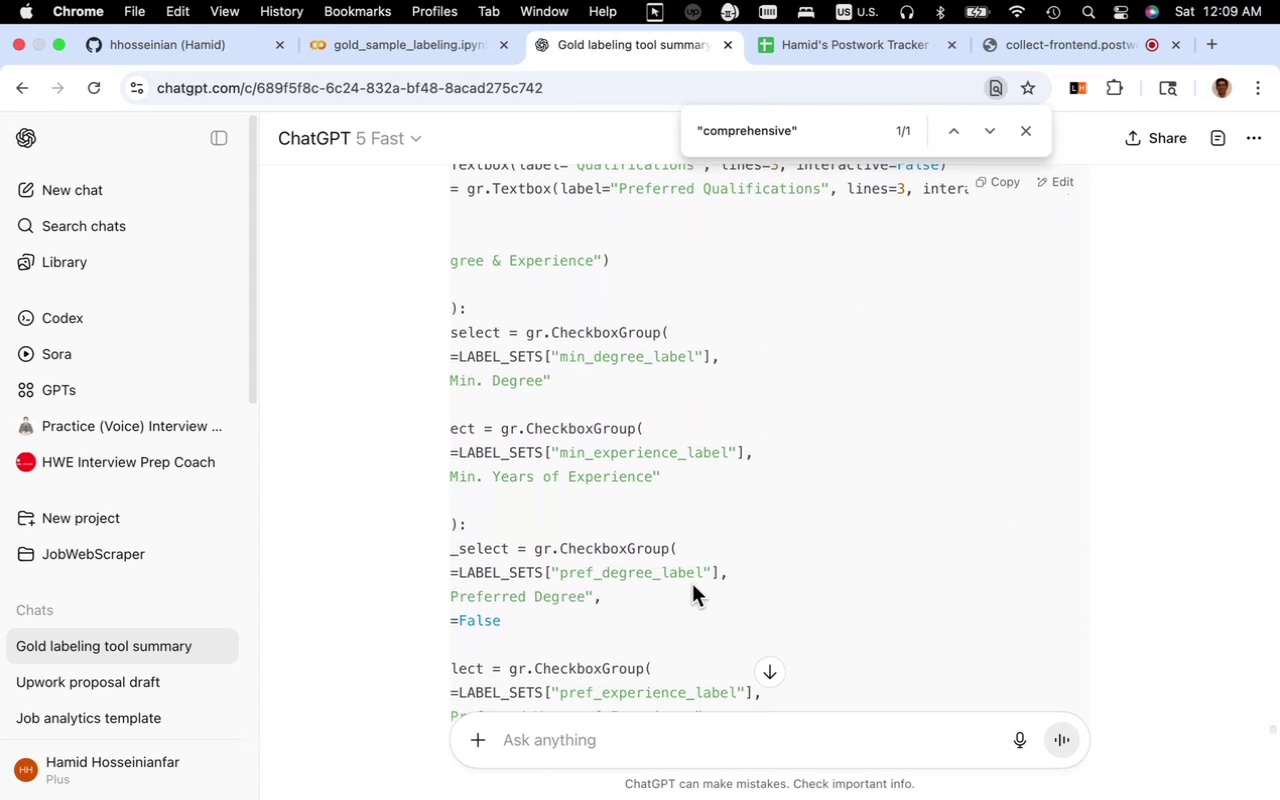 
left_click_drag(start_coordinate=[587, 627], to_coordinate=[456, 624])
 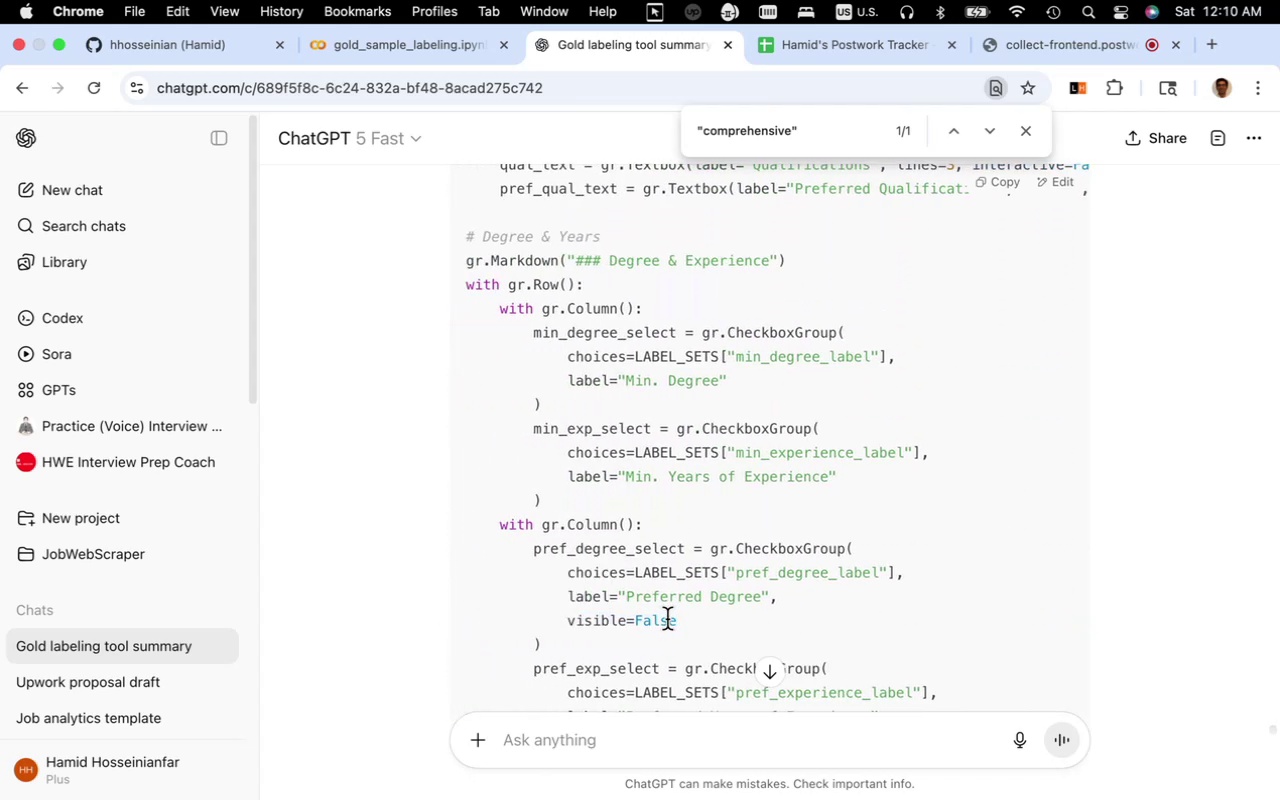 
scroll: coordinate [667, 619], scroll_direction: up, amount: 4.0
 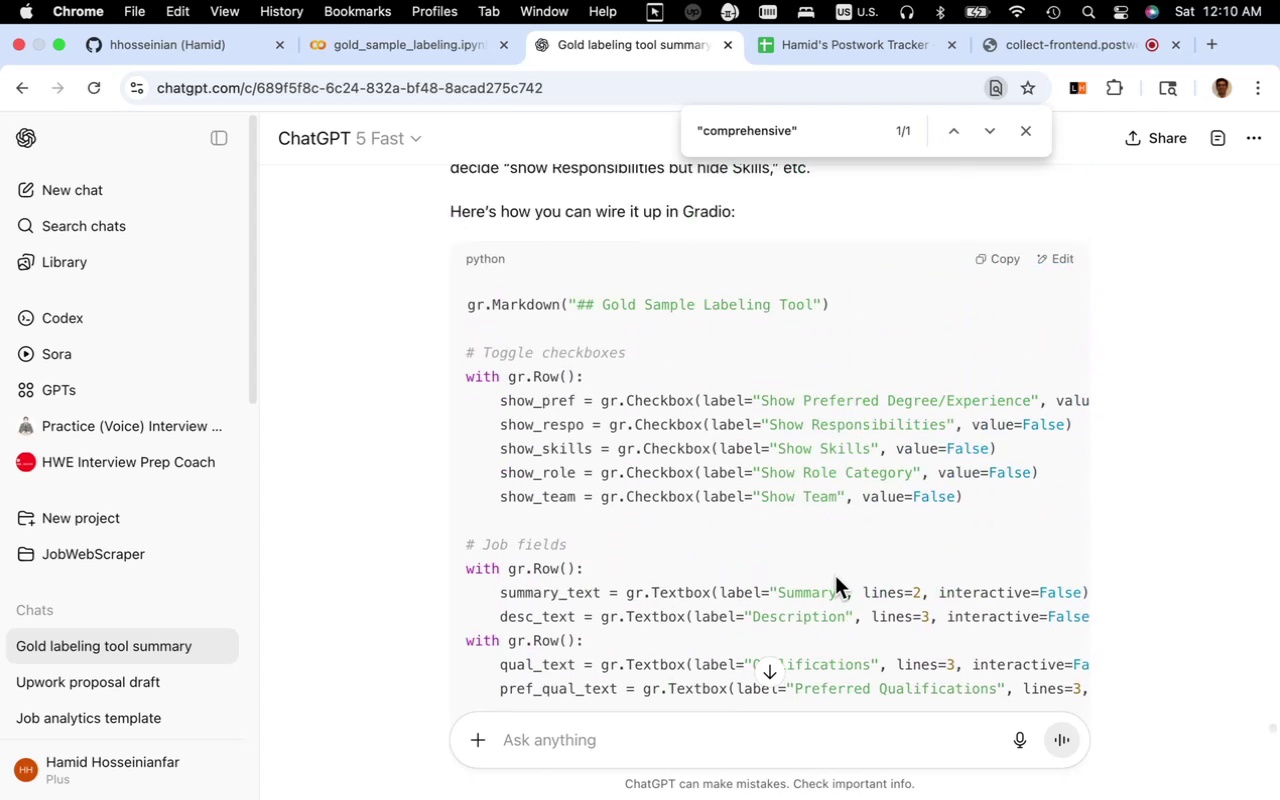 
wait(5.63)
 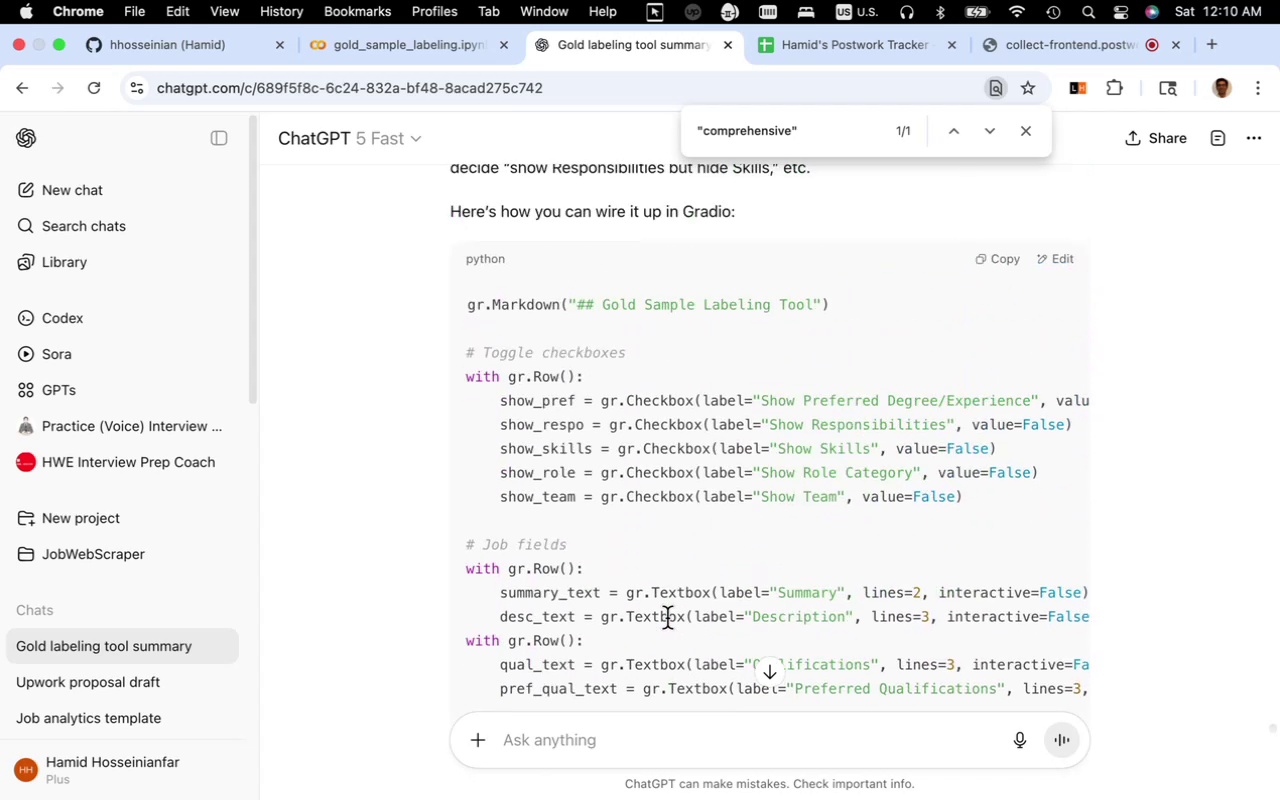 
left_click_drag(start_coordinate=[969, 500], to_coordinate=[463, 357])
 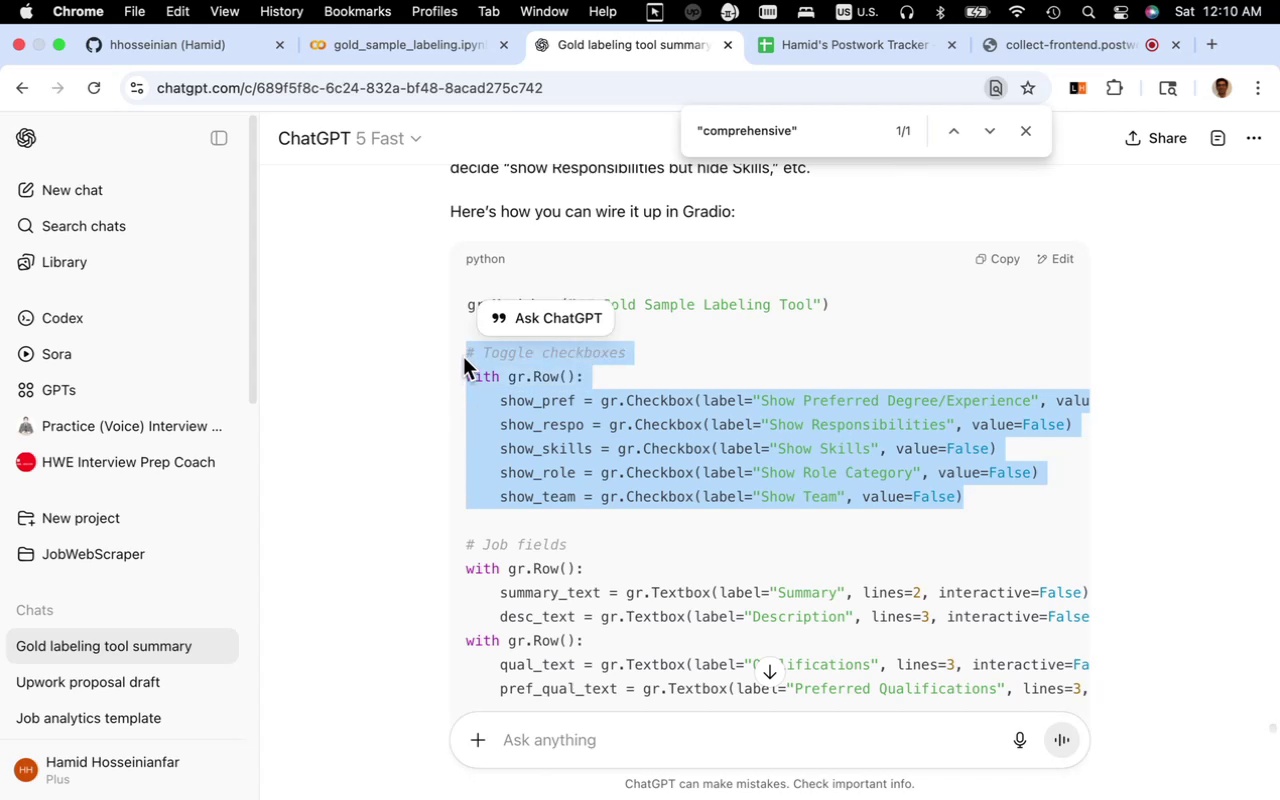 
key(Meta+C)
 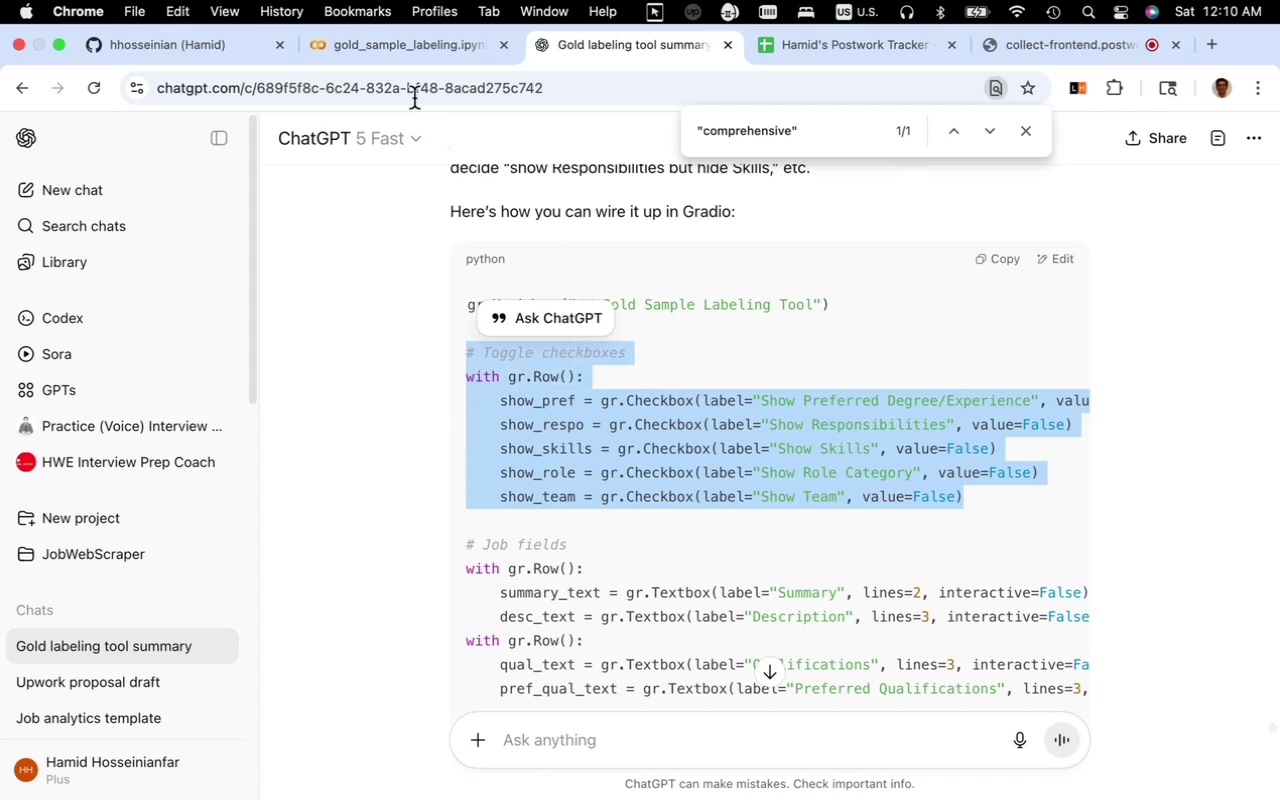 
wait(5.04)
 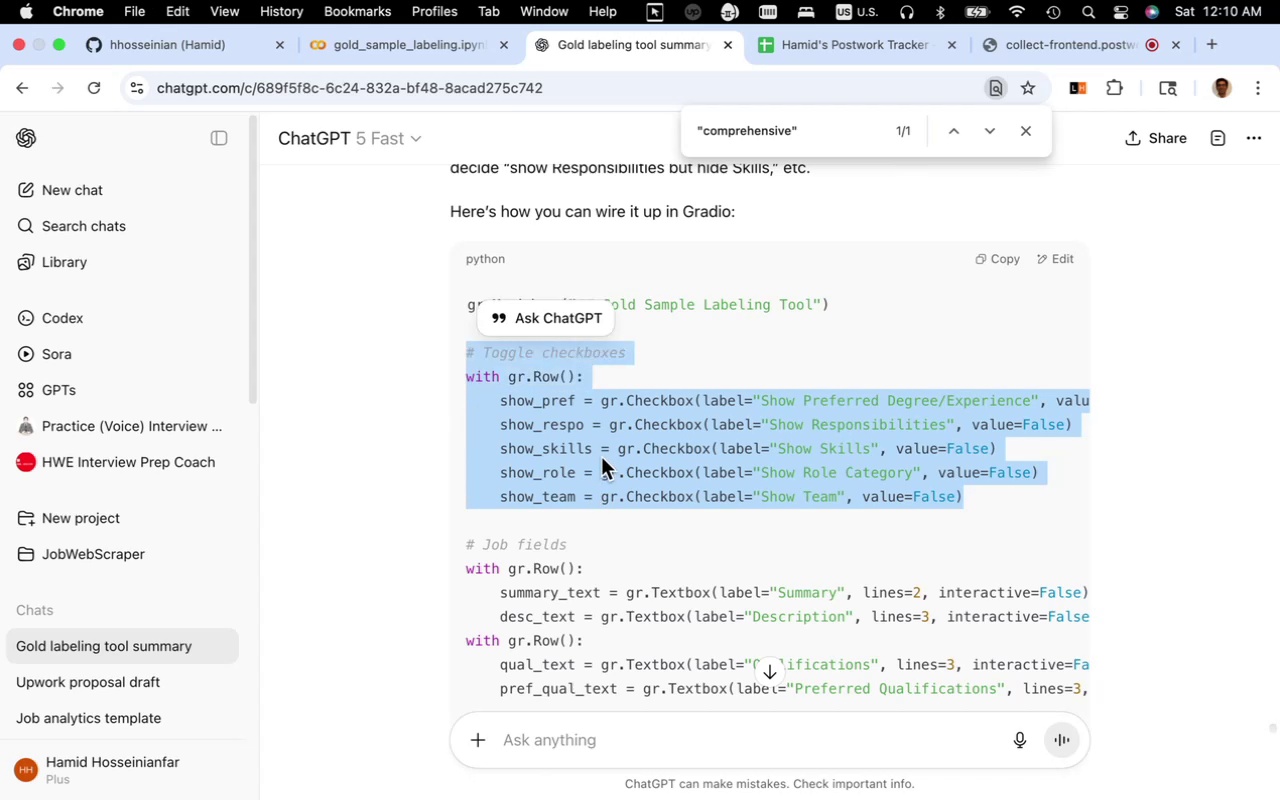 
left_click([417, 55])
 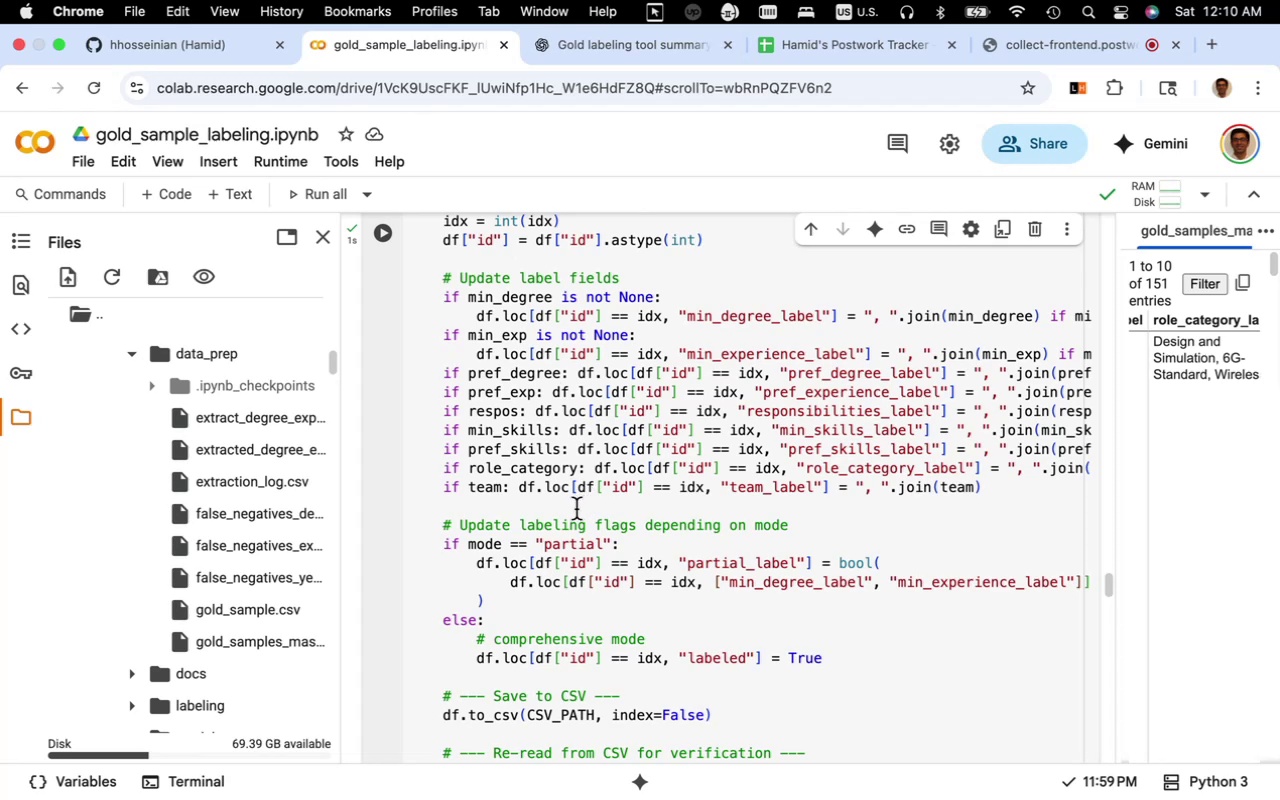 
scroll: coordinate [571, 513], scroll_direction: up, amount: 14.0
 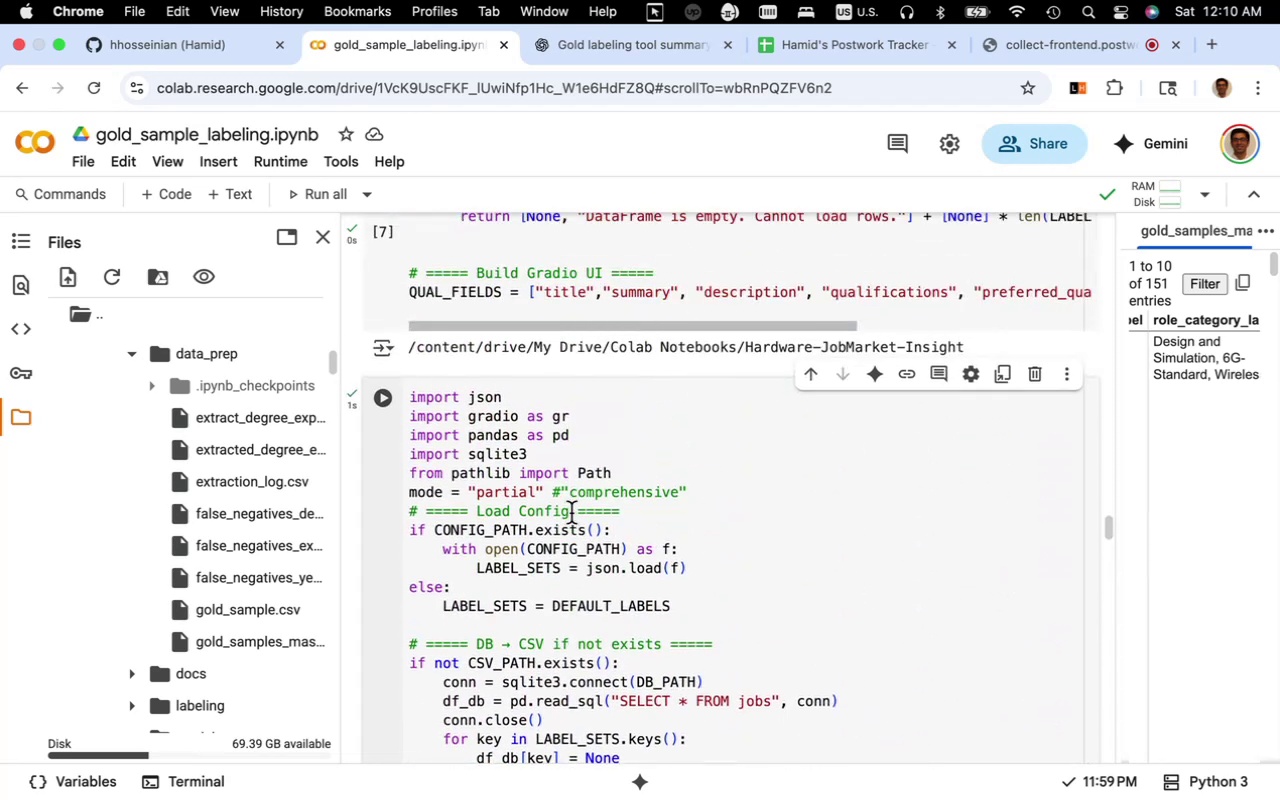 
scroll: coordinate [571, 513], scroll_direction: down, amount: 57.0
 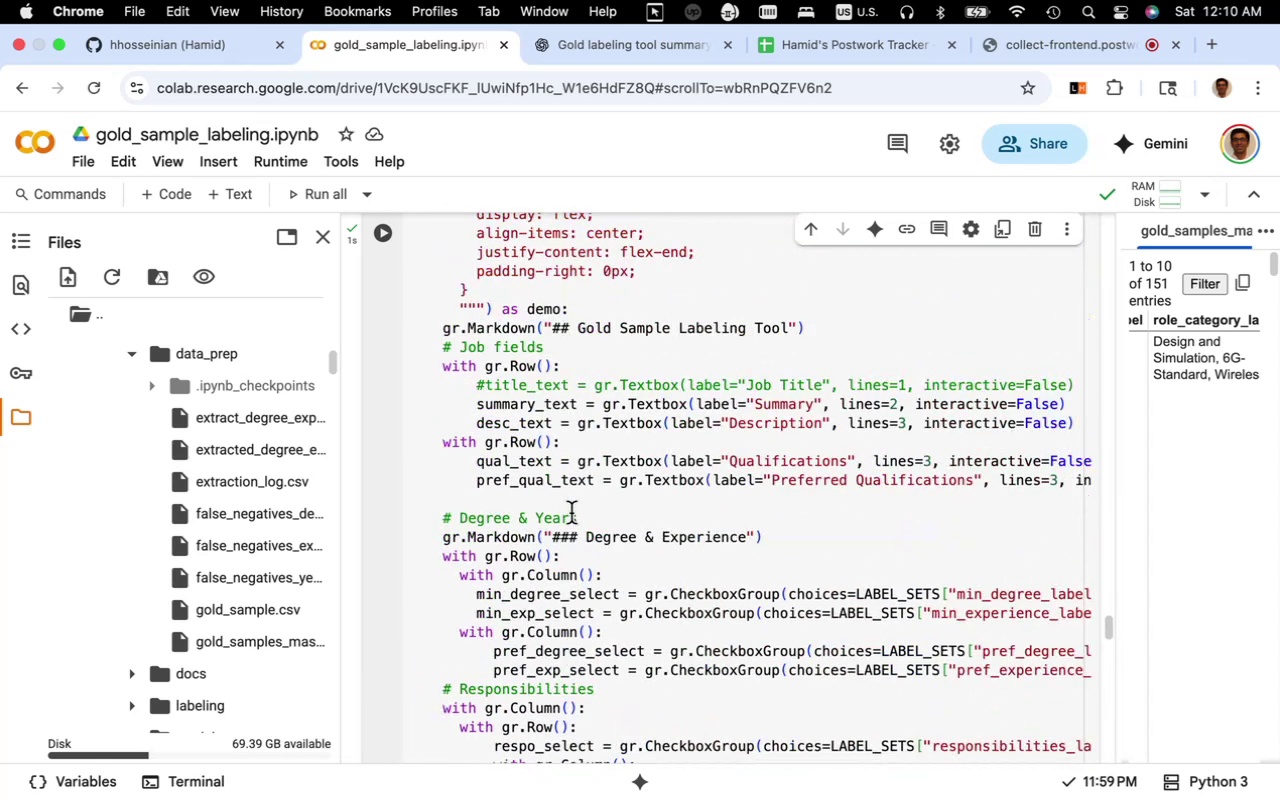 
scroll: coordinate [571, 513], scroll_direction: up, amount: 8.0
 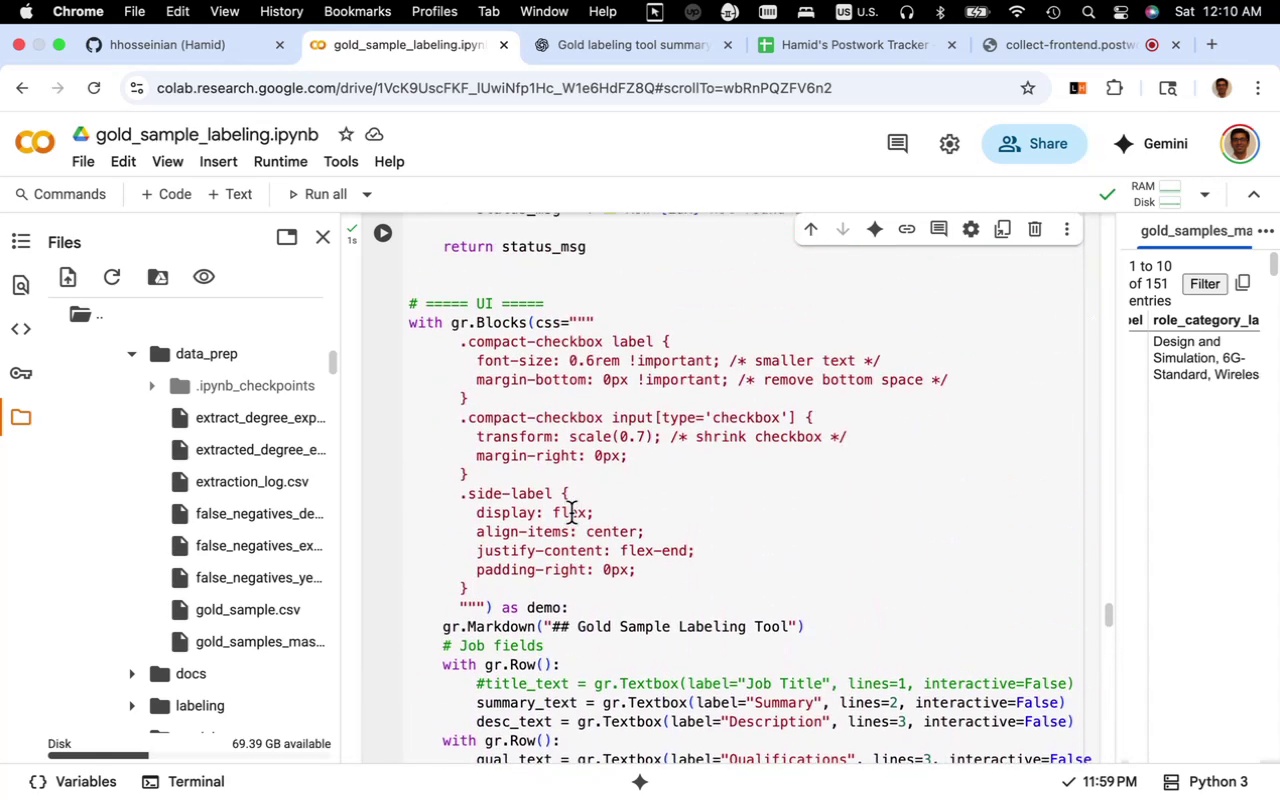 
scroll: coordinate [571, 513], scroll_direction: down, amount: 7.0
 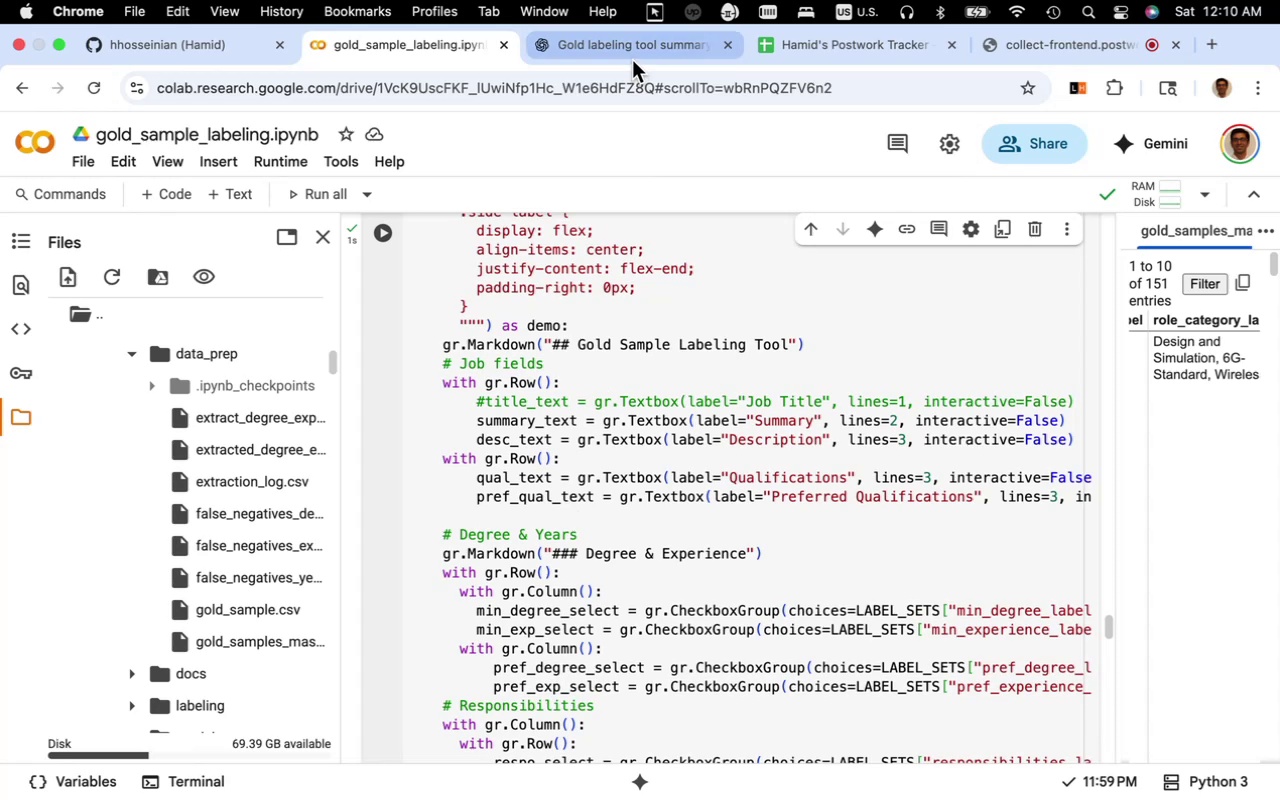 
left_click([633, 56])
 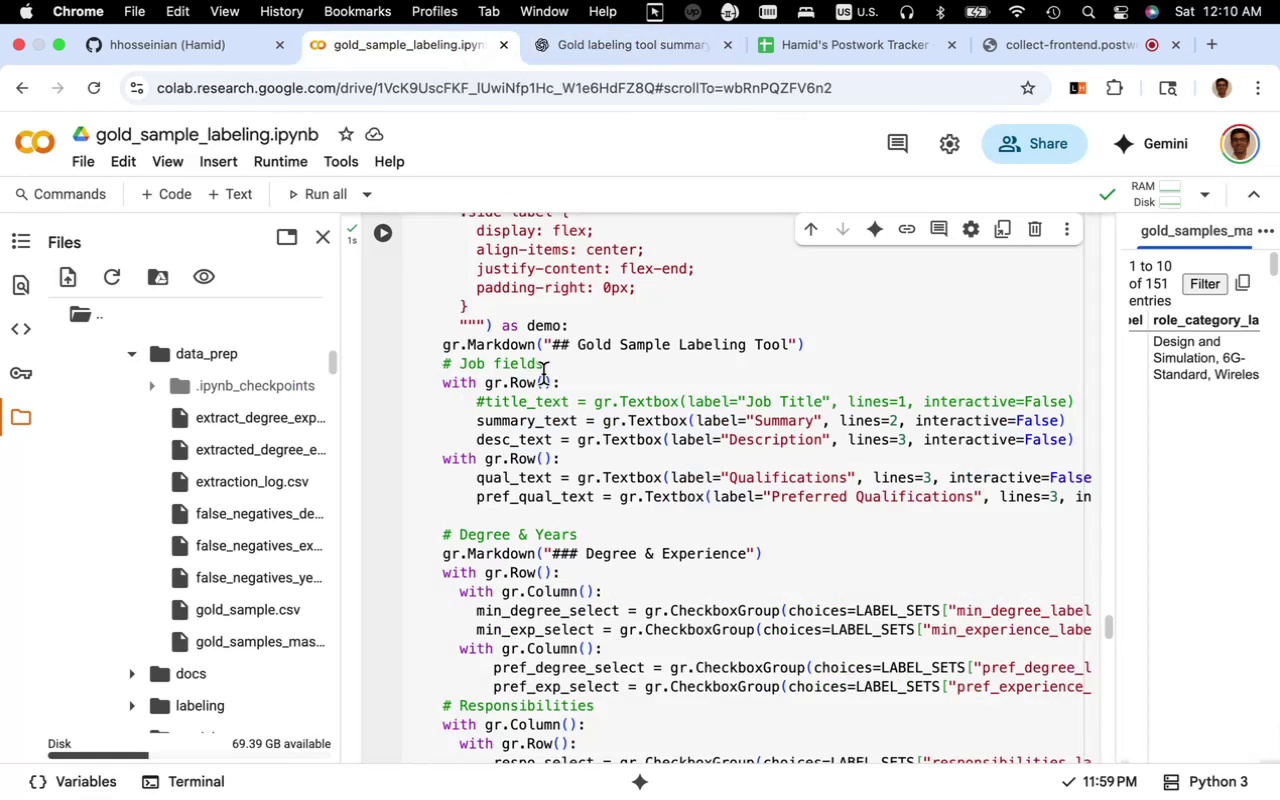 
left_click([567, 367])
 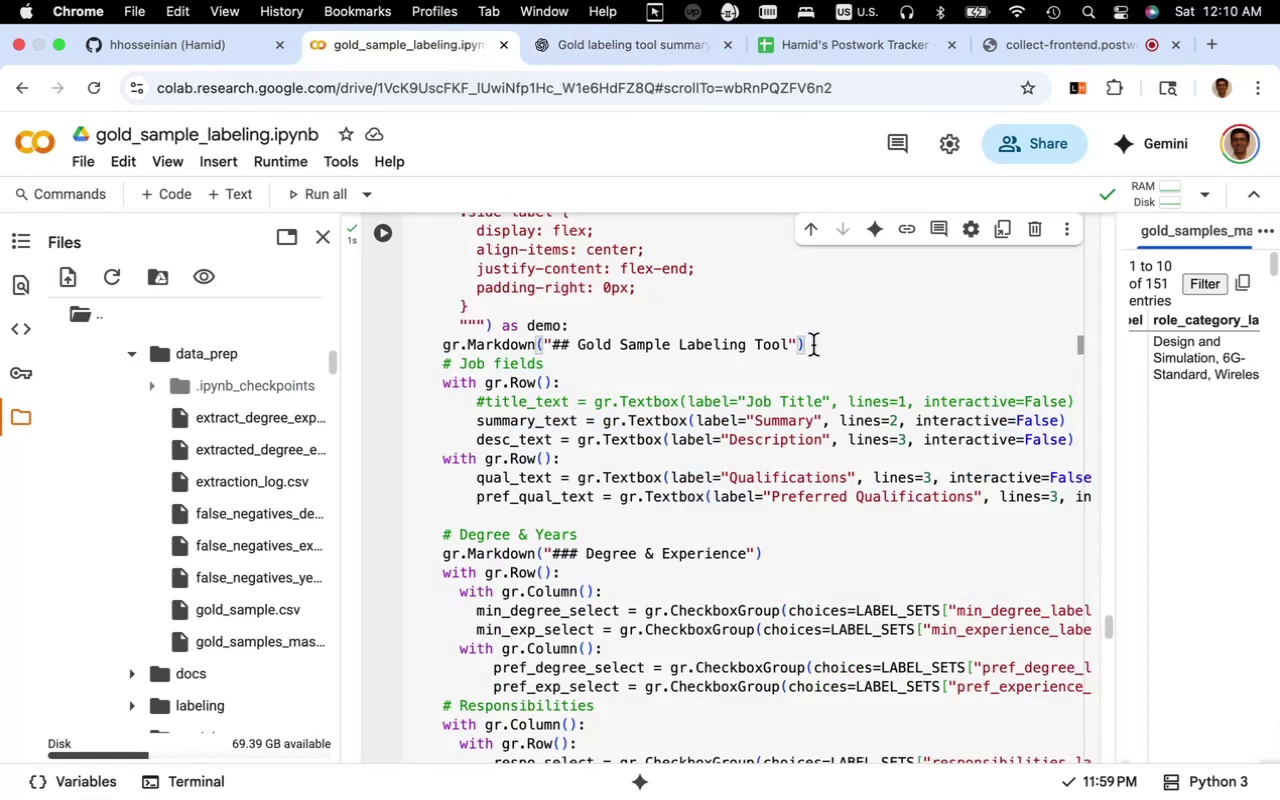 
key(Enter)
 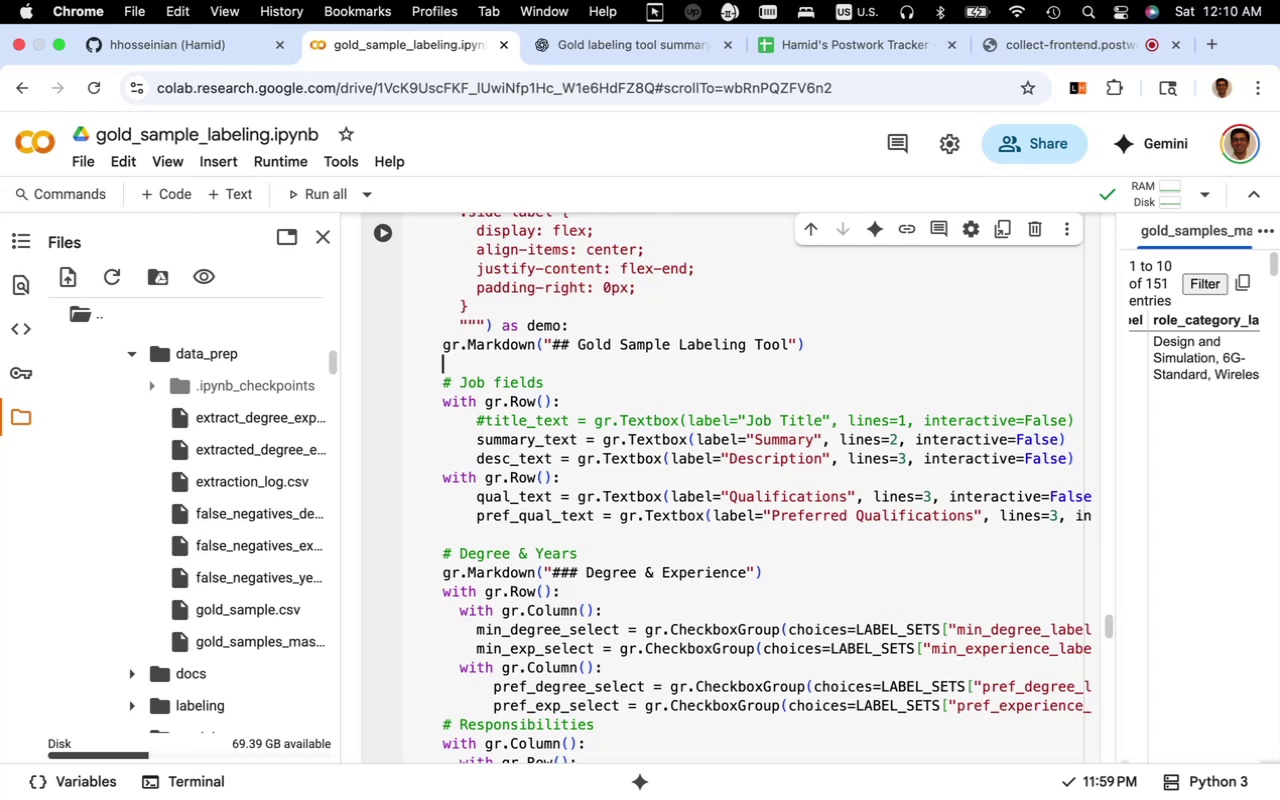 
key(Meta+V)
 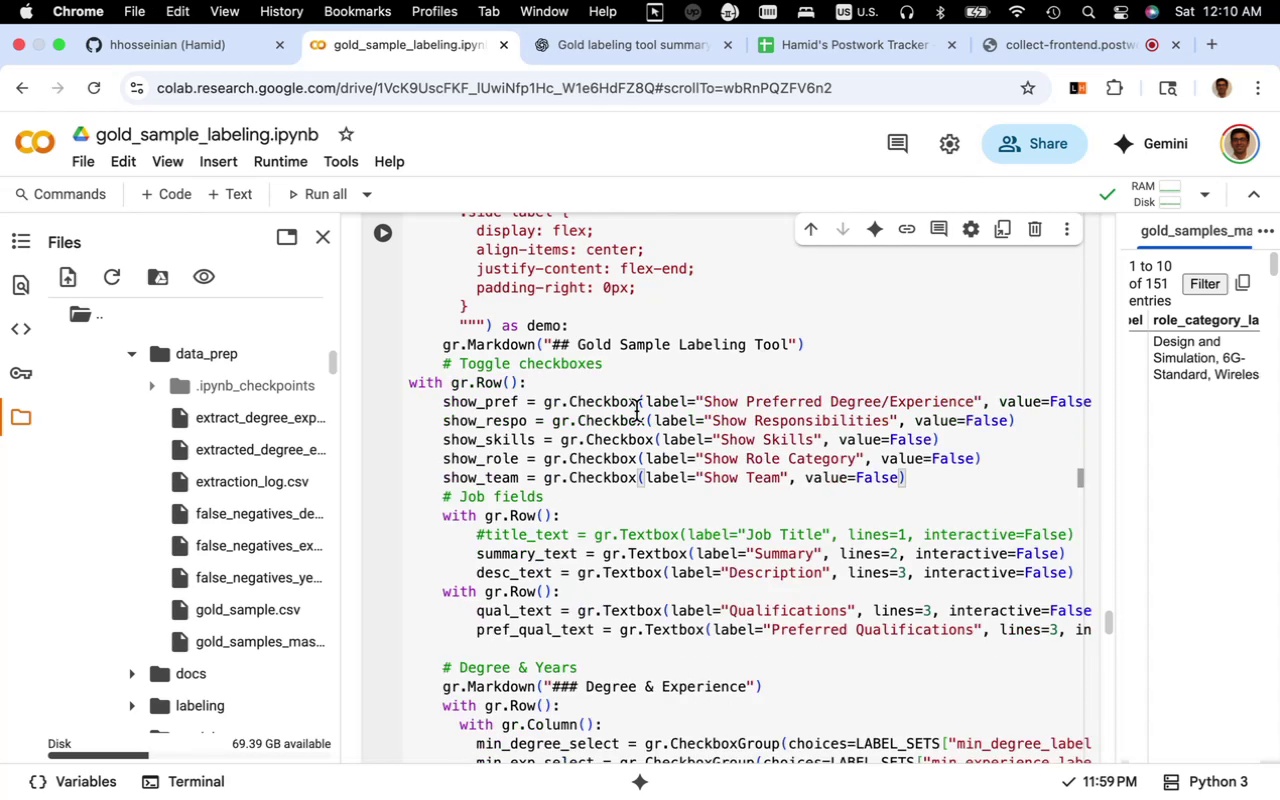 
left_click_drag(start_coordinate=[917, 481], to_coordinate=[404, 390])
 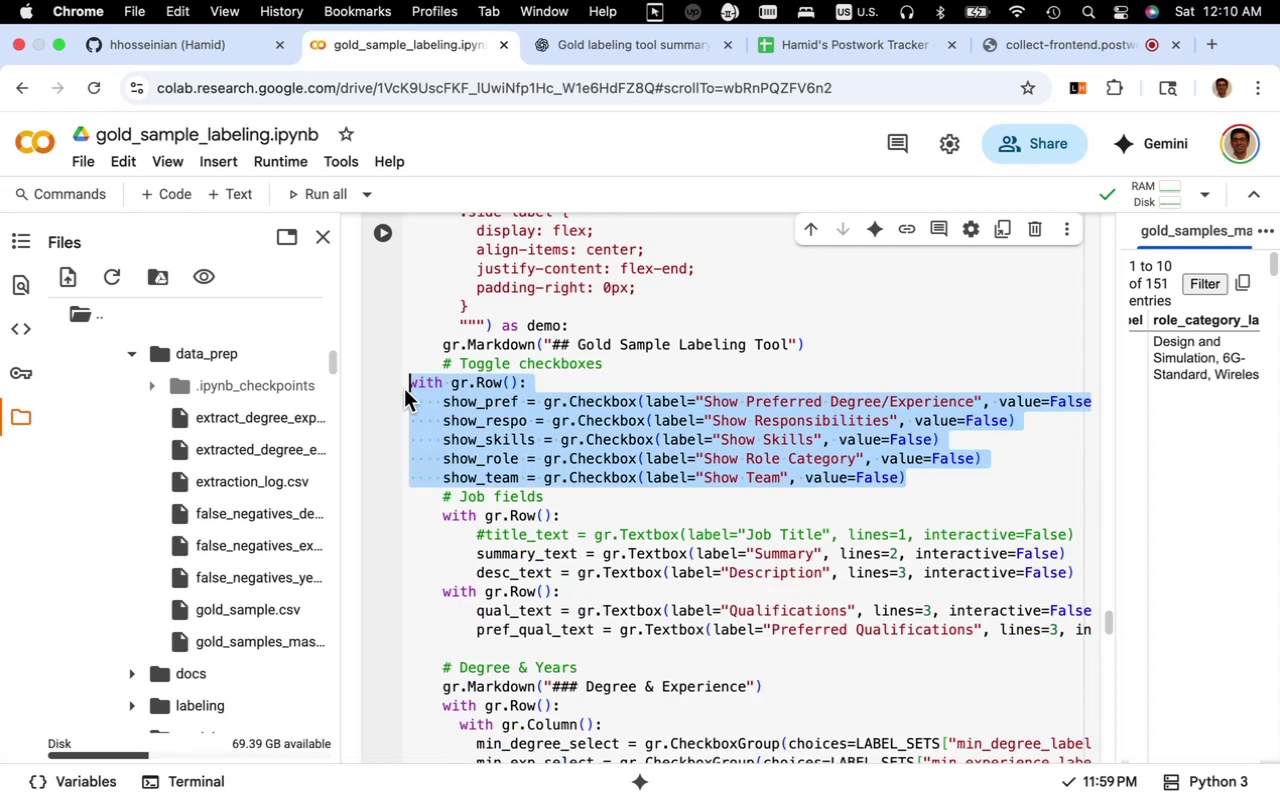 
key(Tab)
 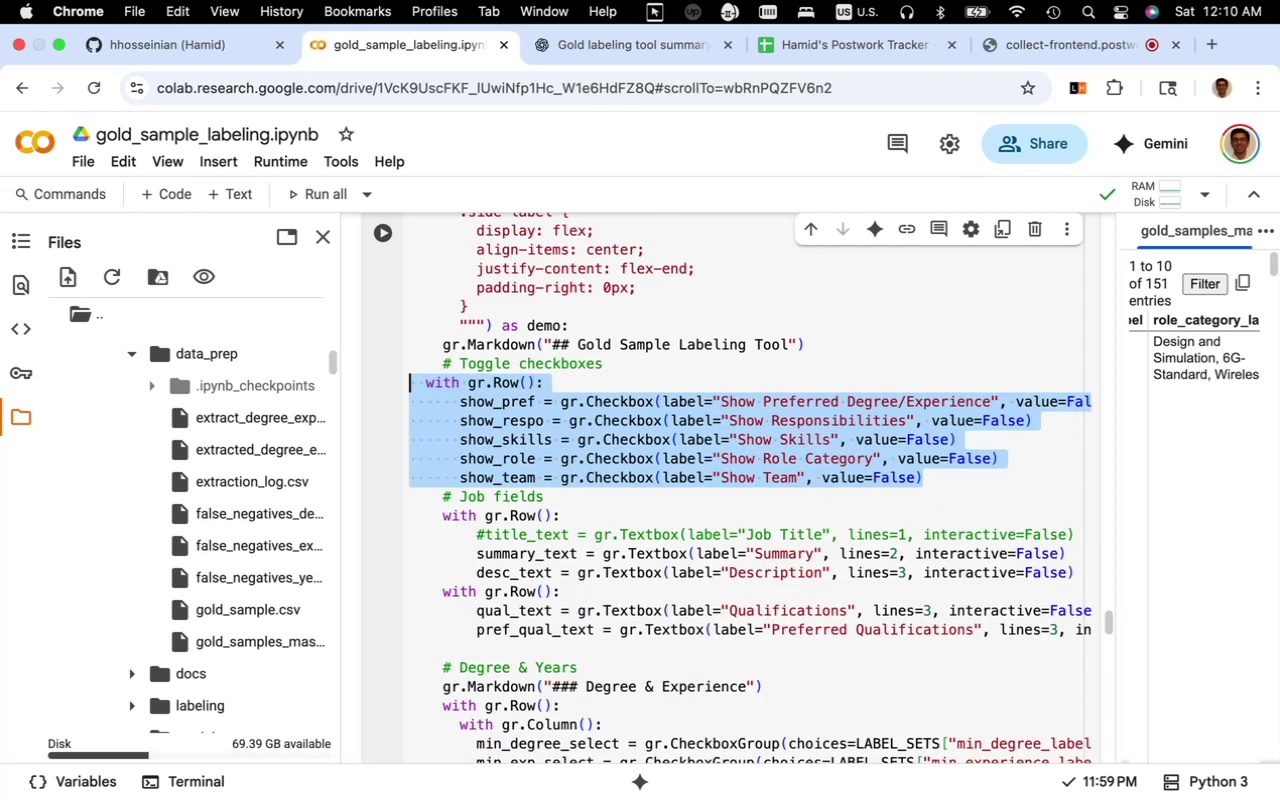 
key(Tab)
 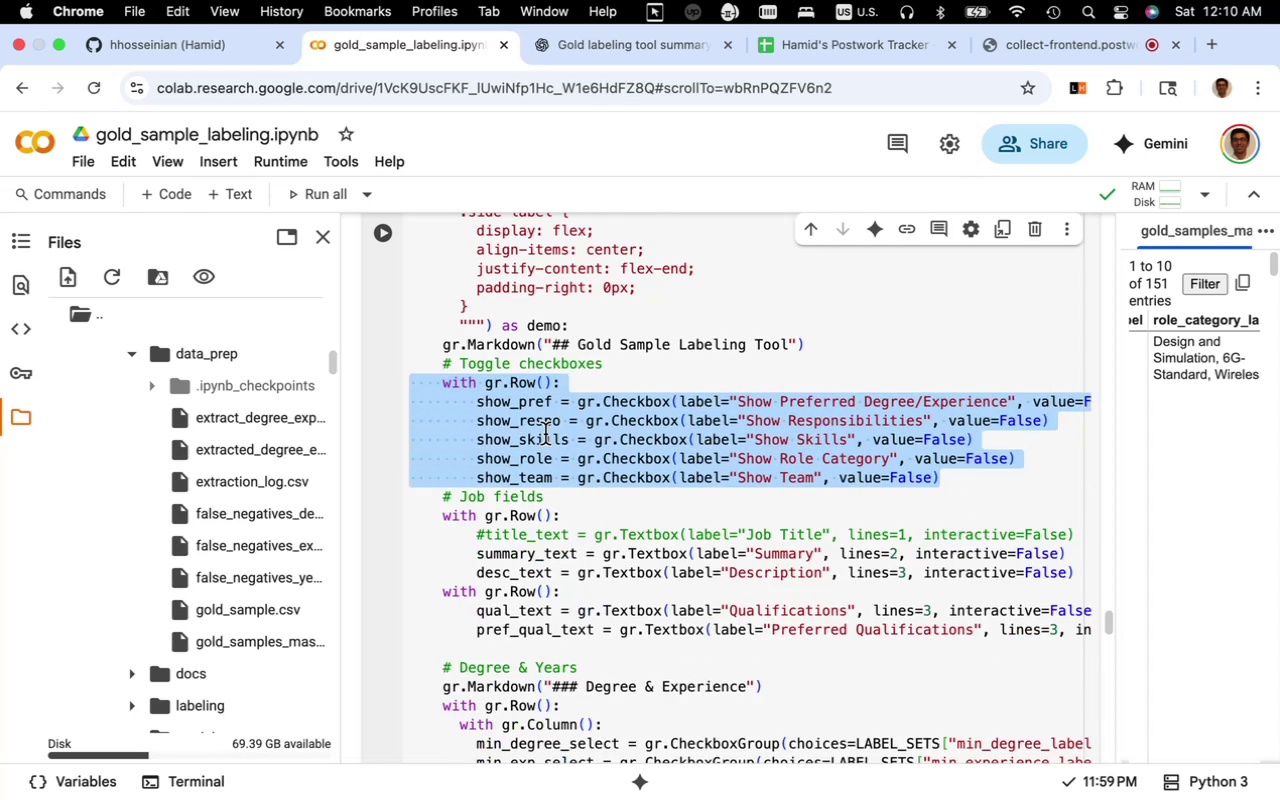 
left_click([546, 433])
 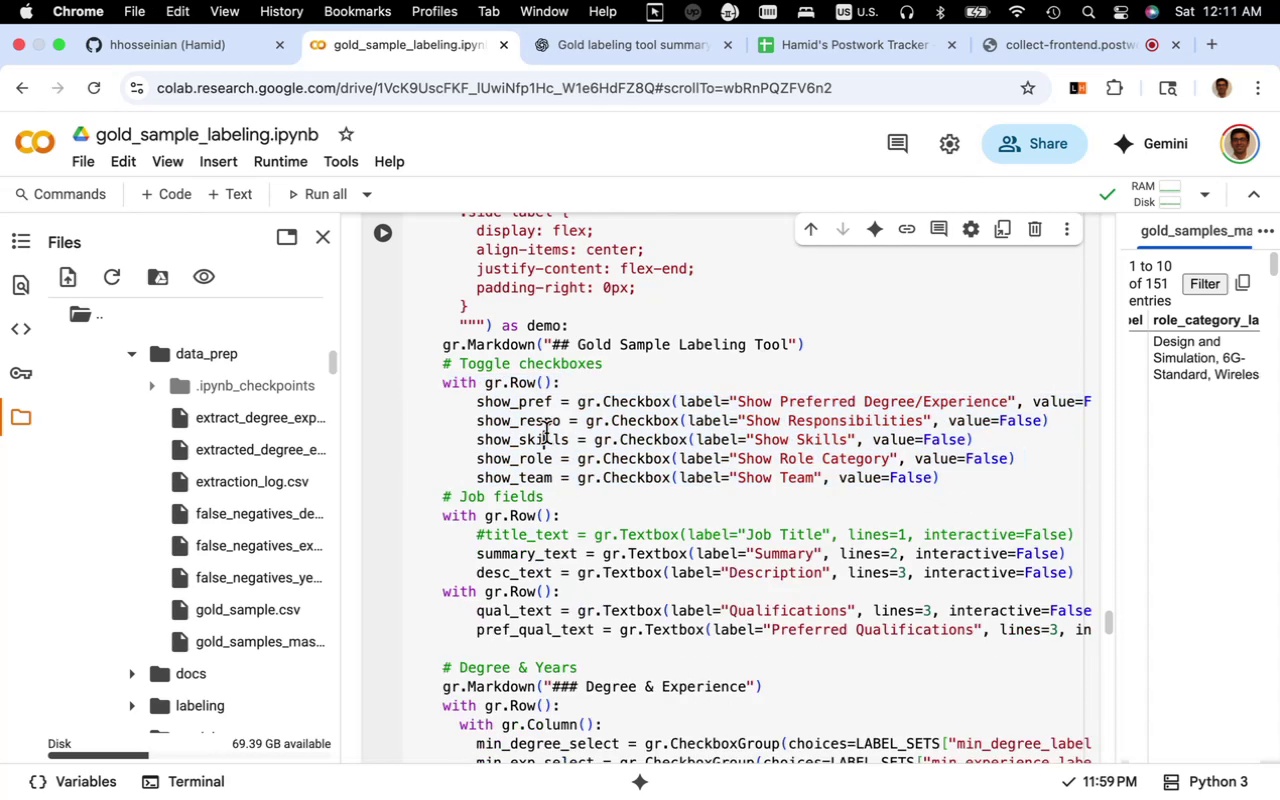 
mouse_move([577, 452])
 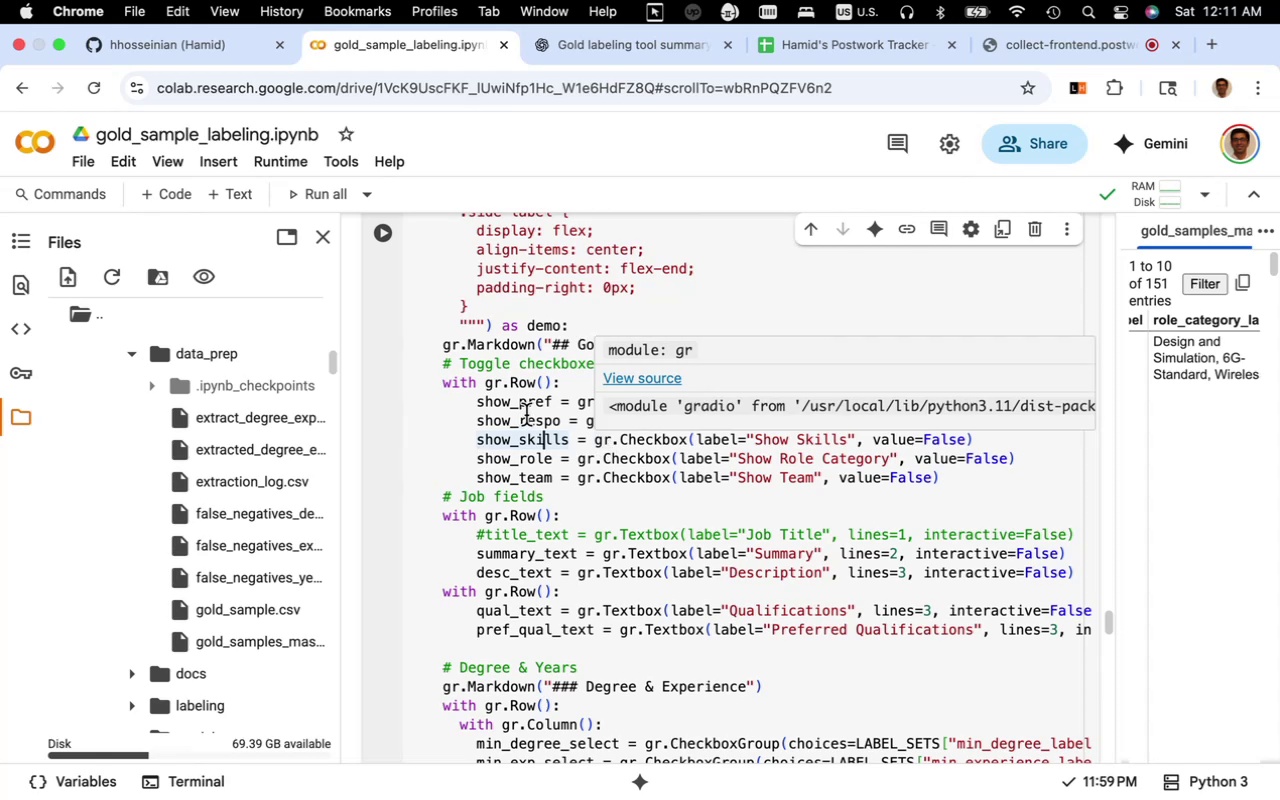 
left_click([526, 415])
 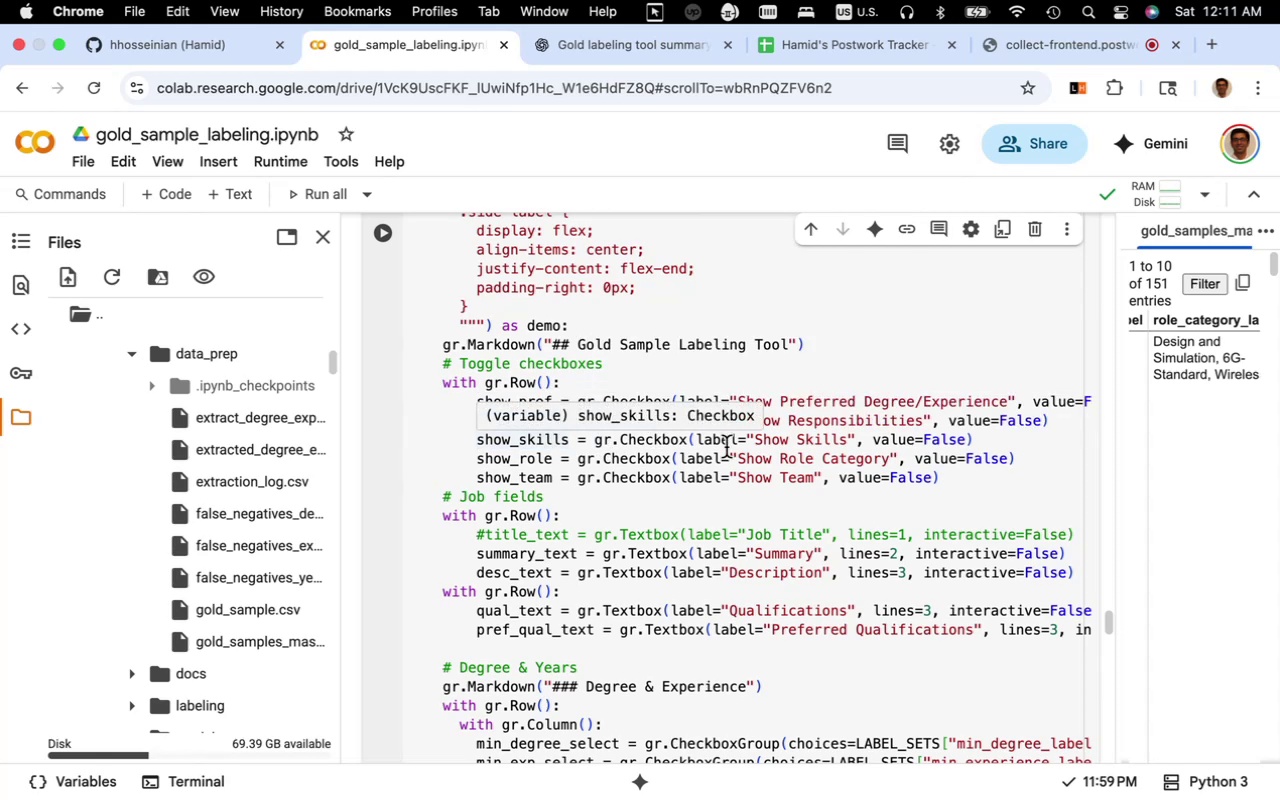 
left_click([877, 432])
 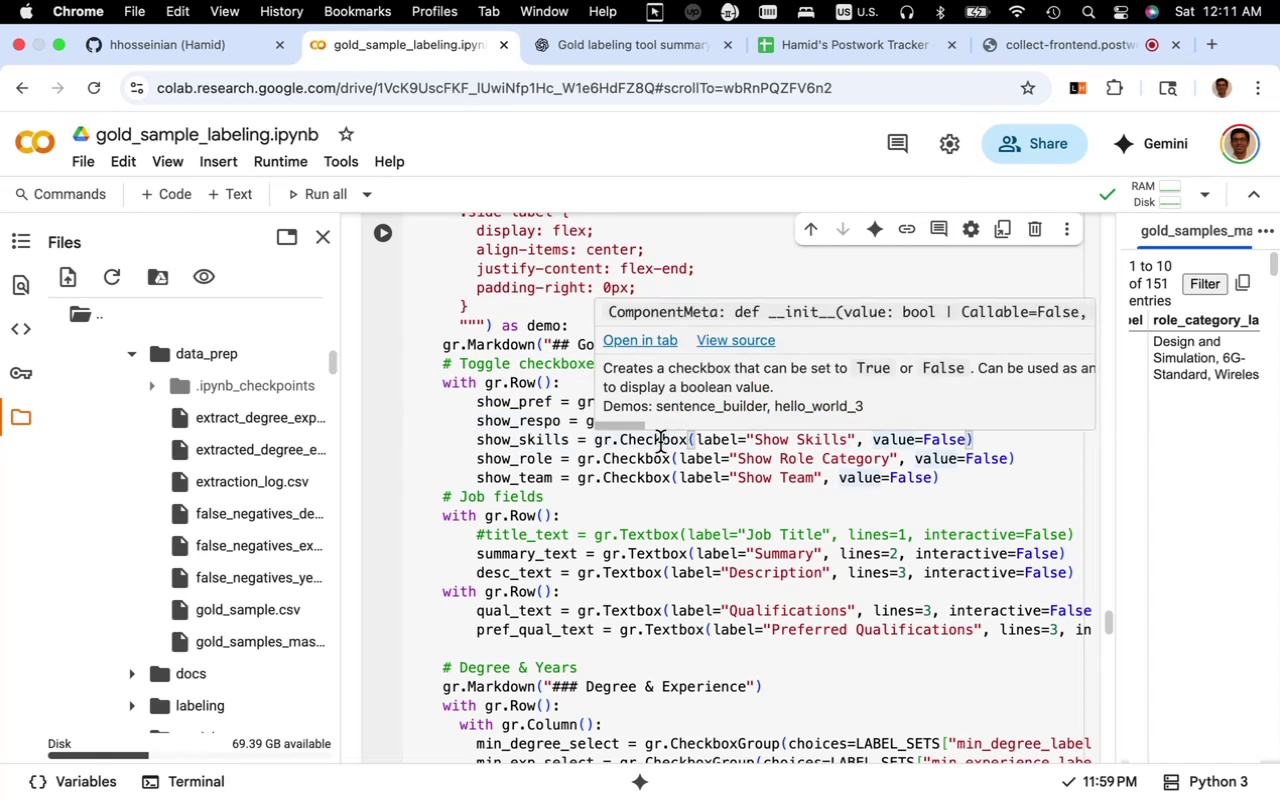 
mouse_move([554, 417])
 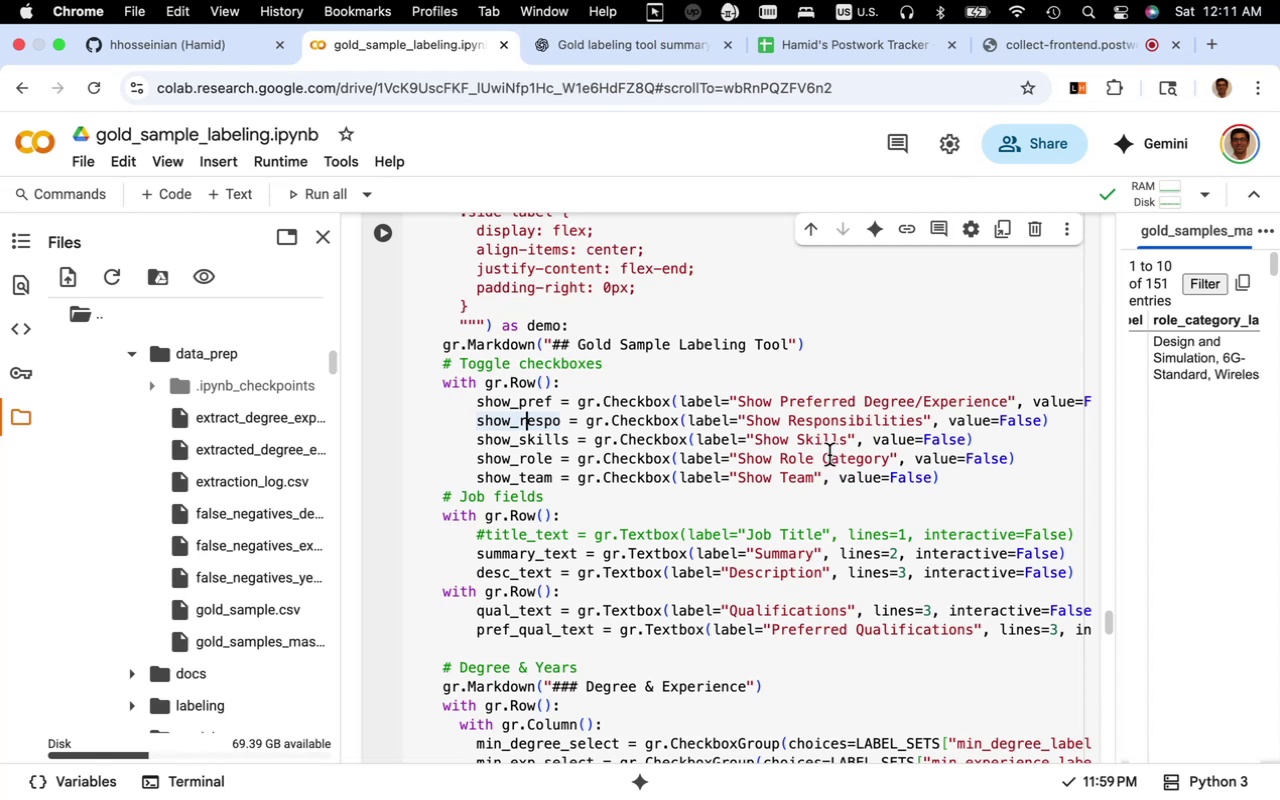 
scroll: coordinate [846, 430], scroll_direction: up, amount: 5.0
 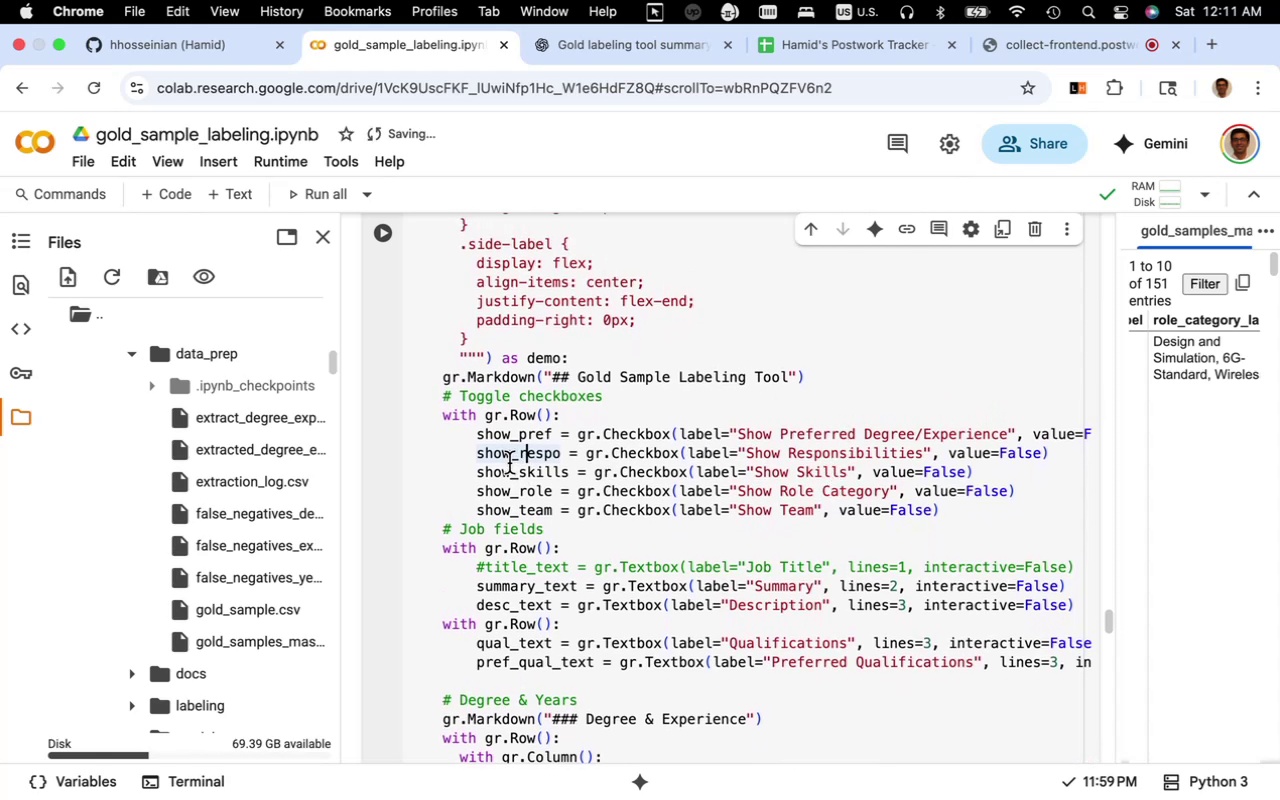 
left_click_drag(start_coordinate=[480, 441], to_coordinate=[1087, 436])
 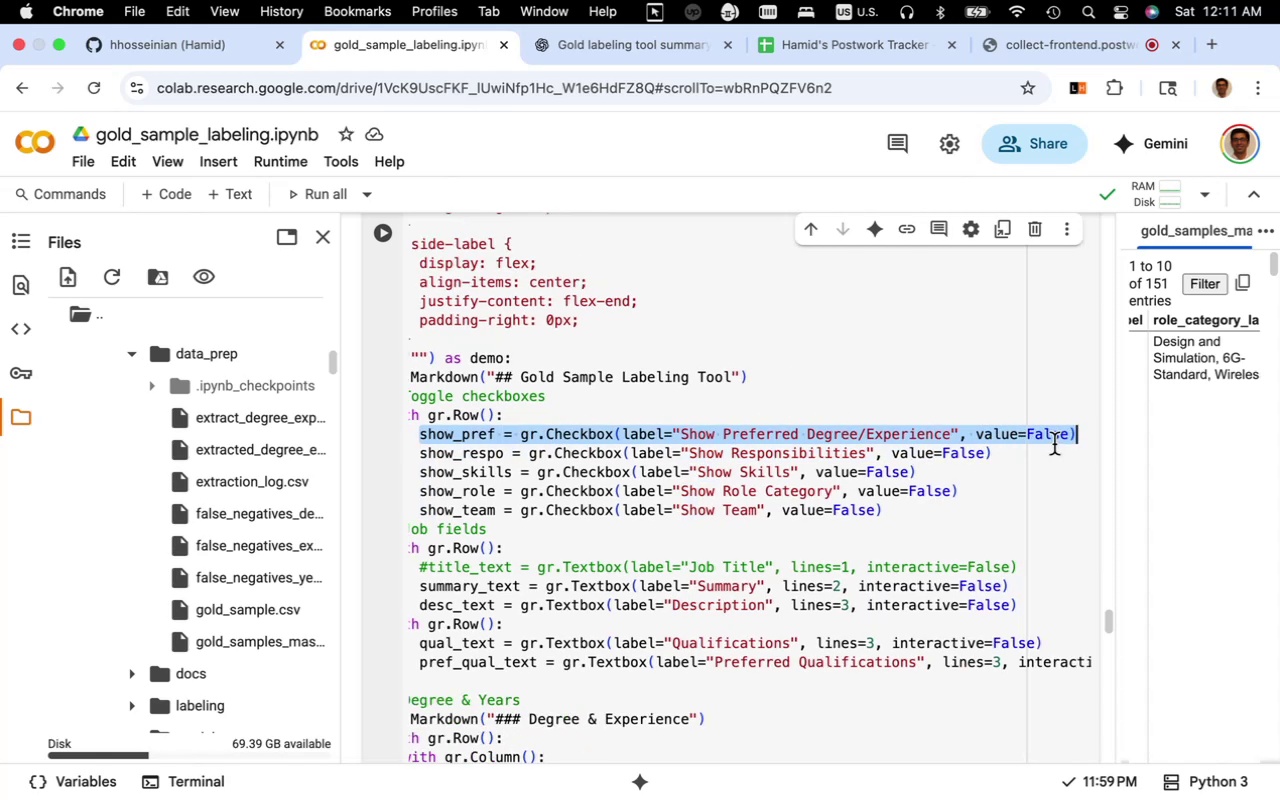 
key(Meta+C)
 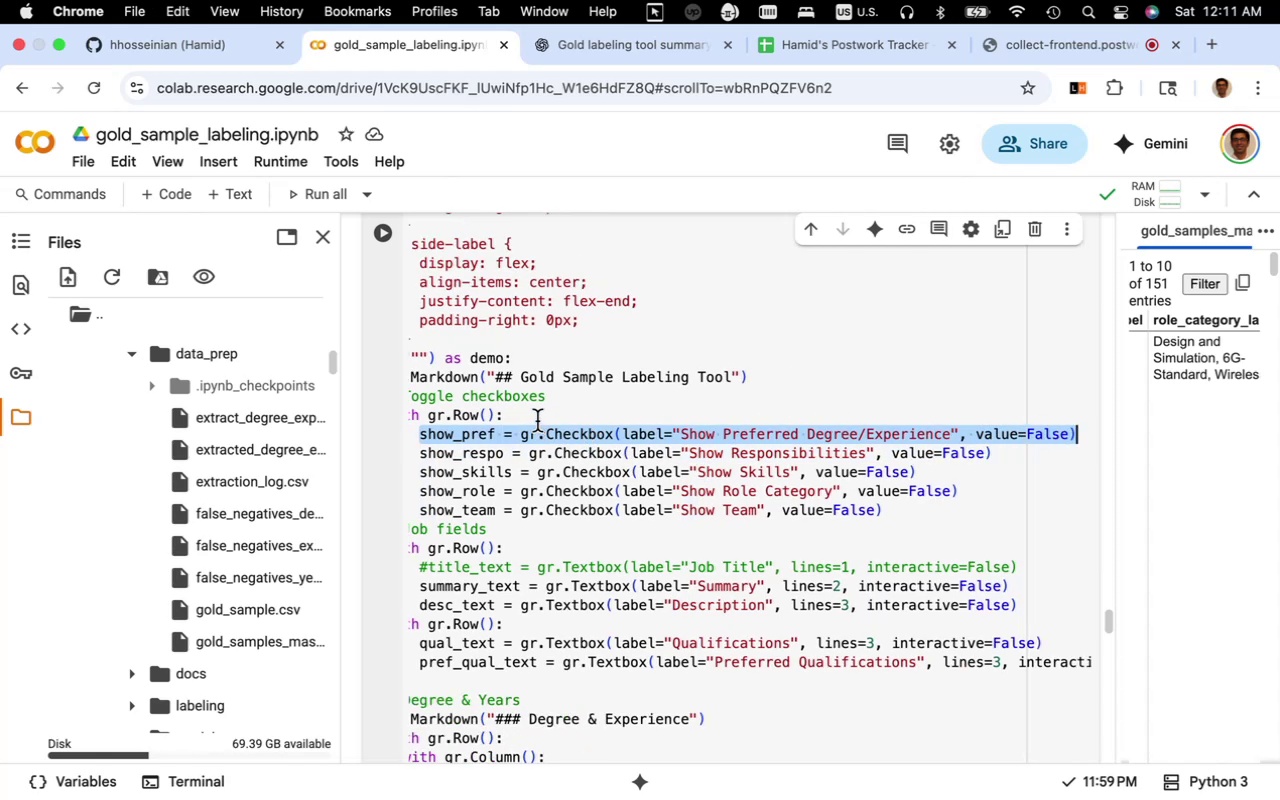 
key(Enter)
 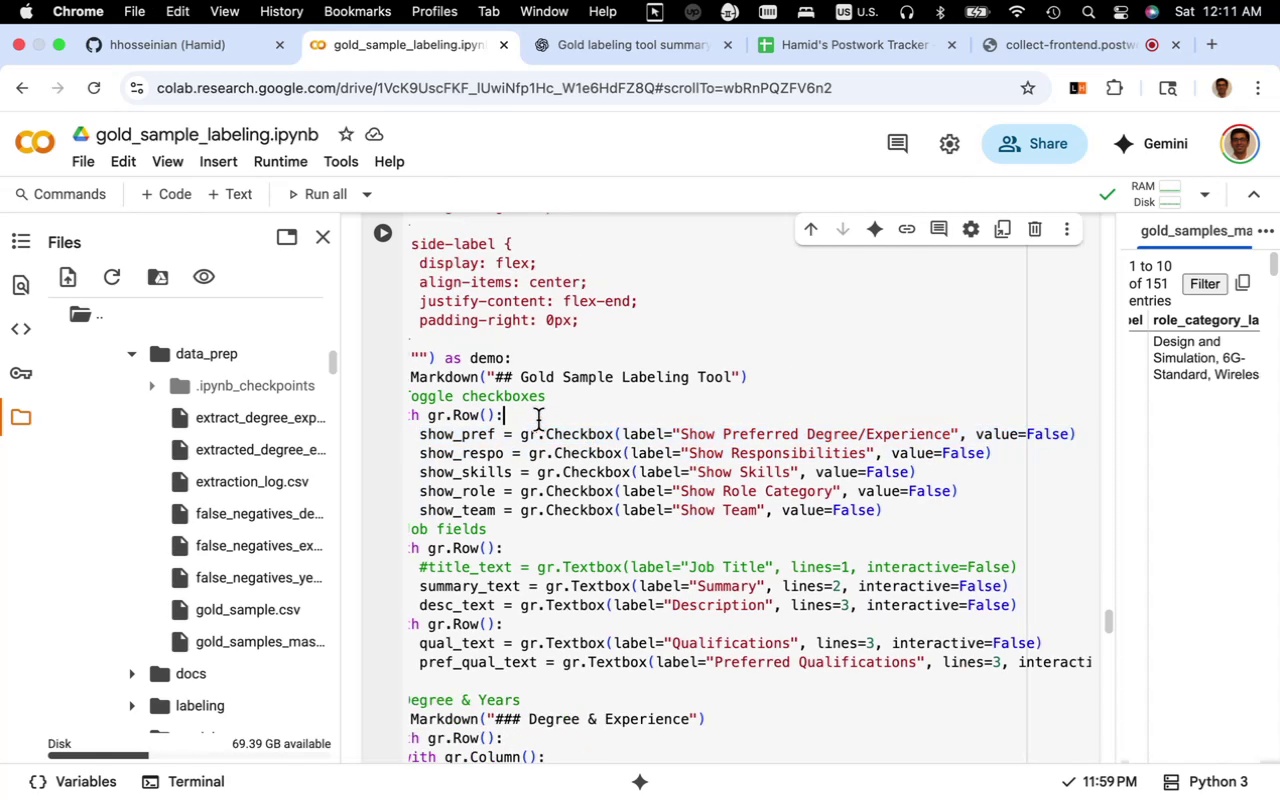 
key(Meta+CommandLeft)
 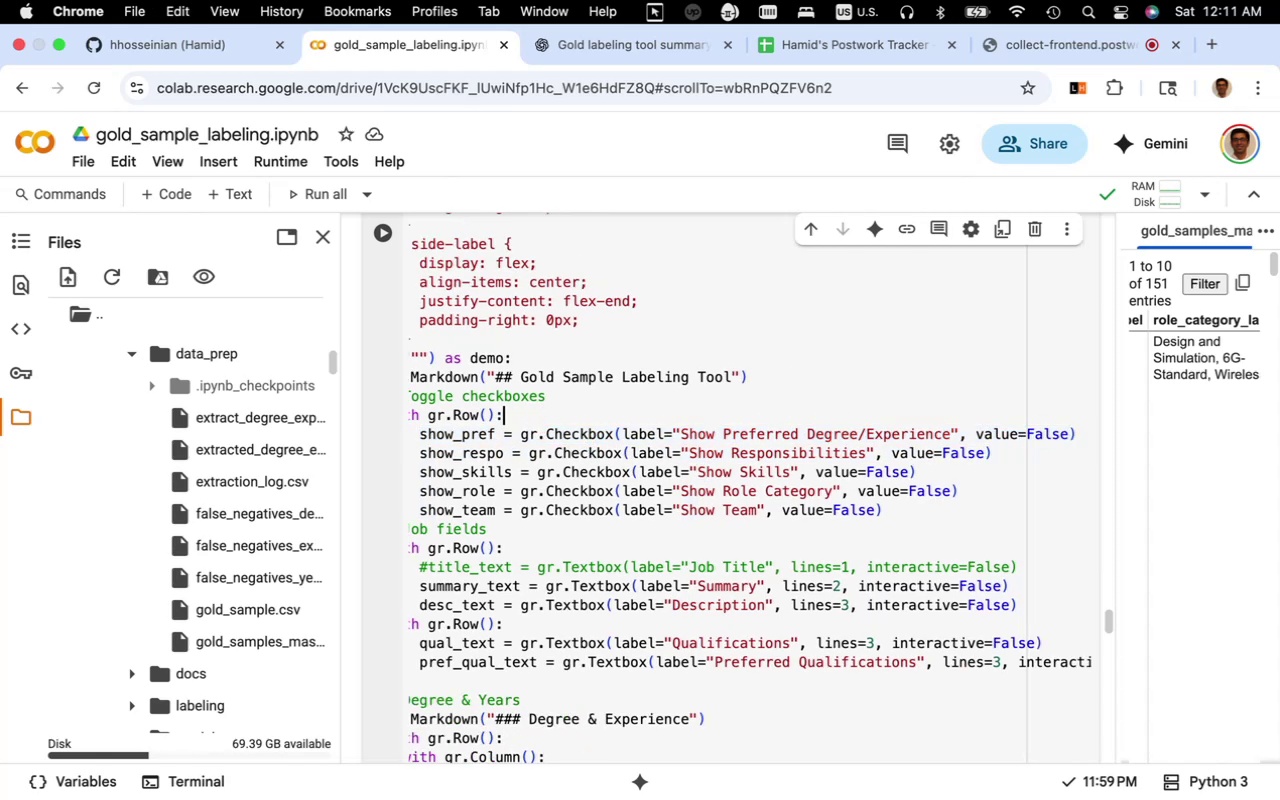 
key(Meta+V)
 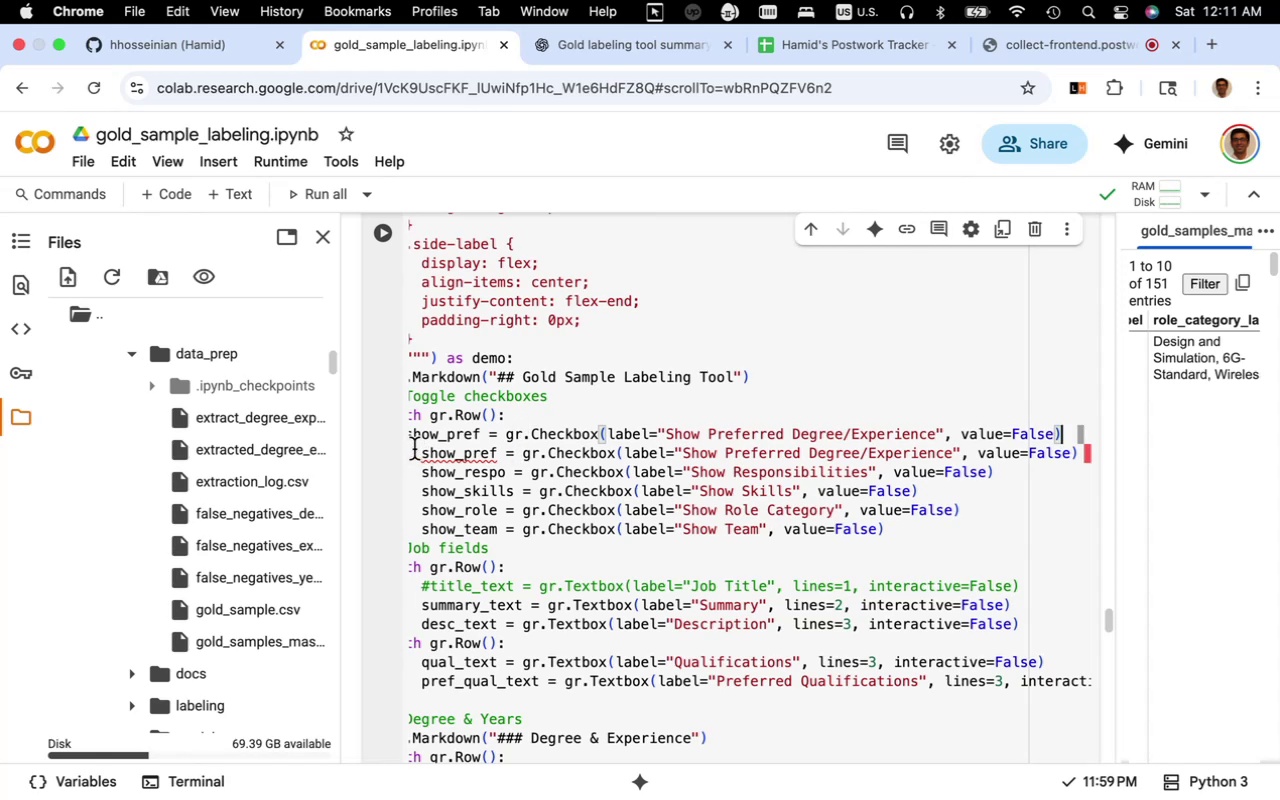 
left_click_drag(start_coordinate=[417, 441], to_coordinate=[400, 441])
 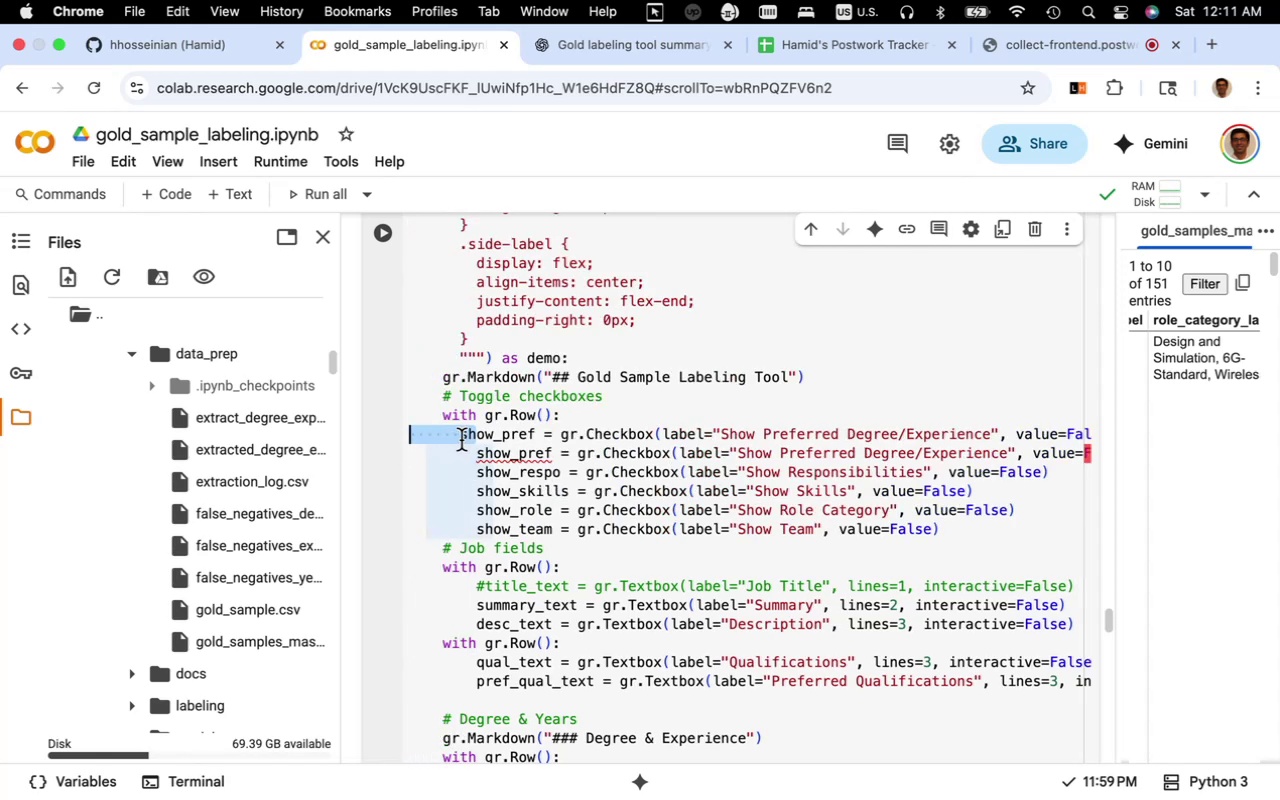 
key(Tab)
 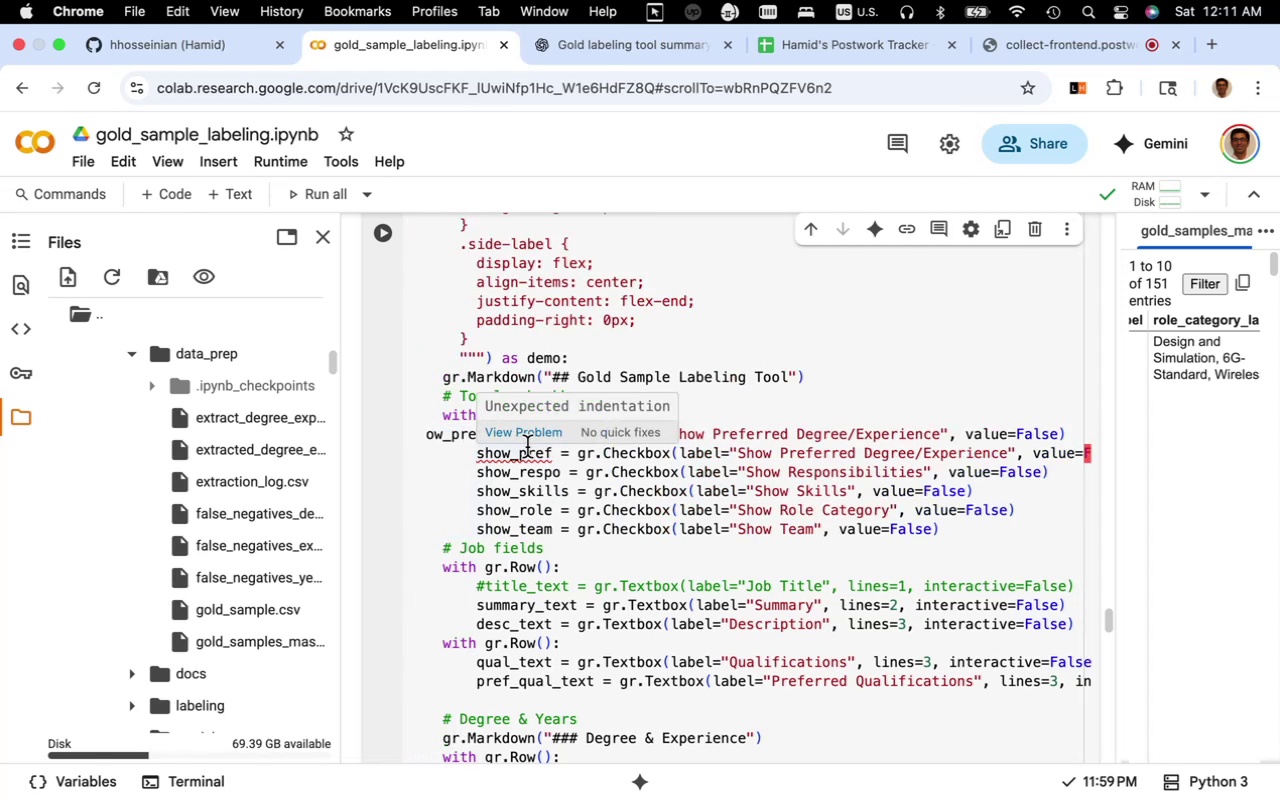 
key(Meta+CommandLeft)
 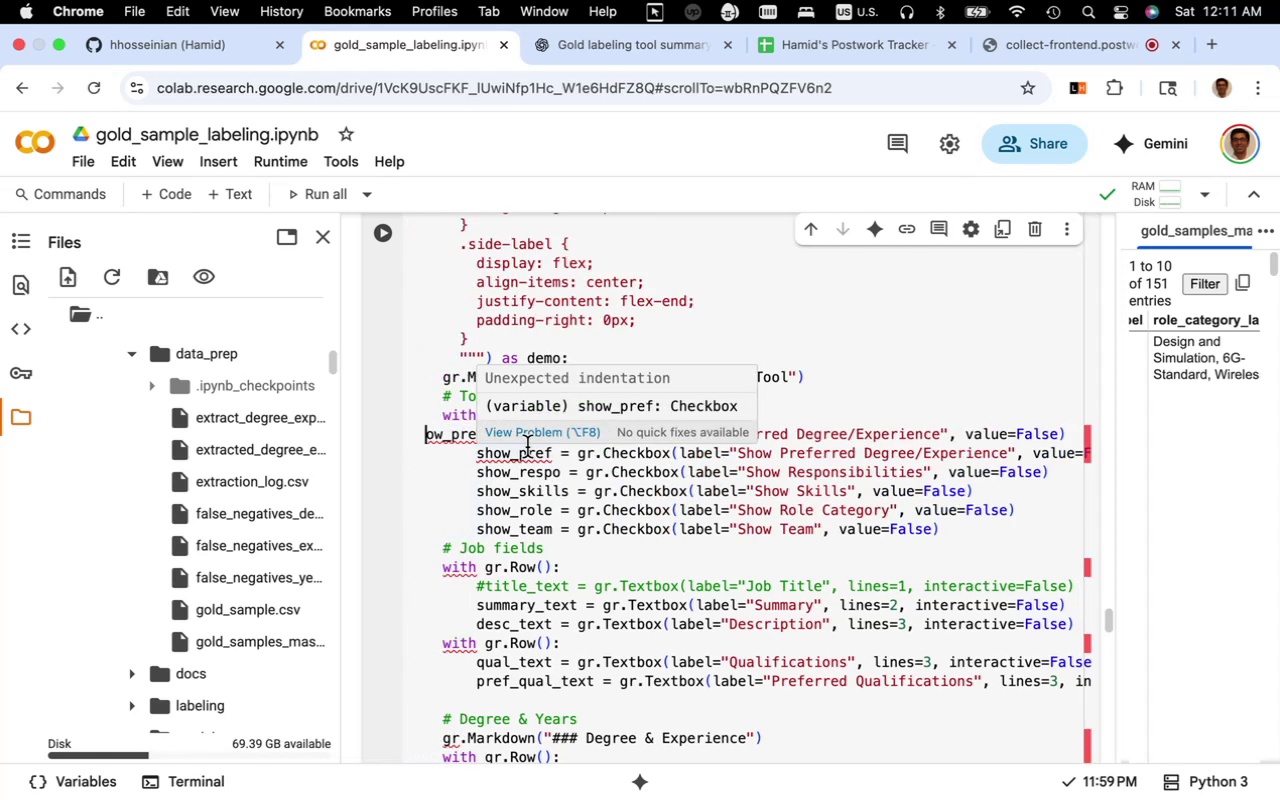 
key(Meta+Z)
 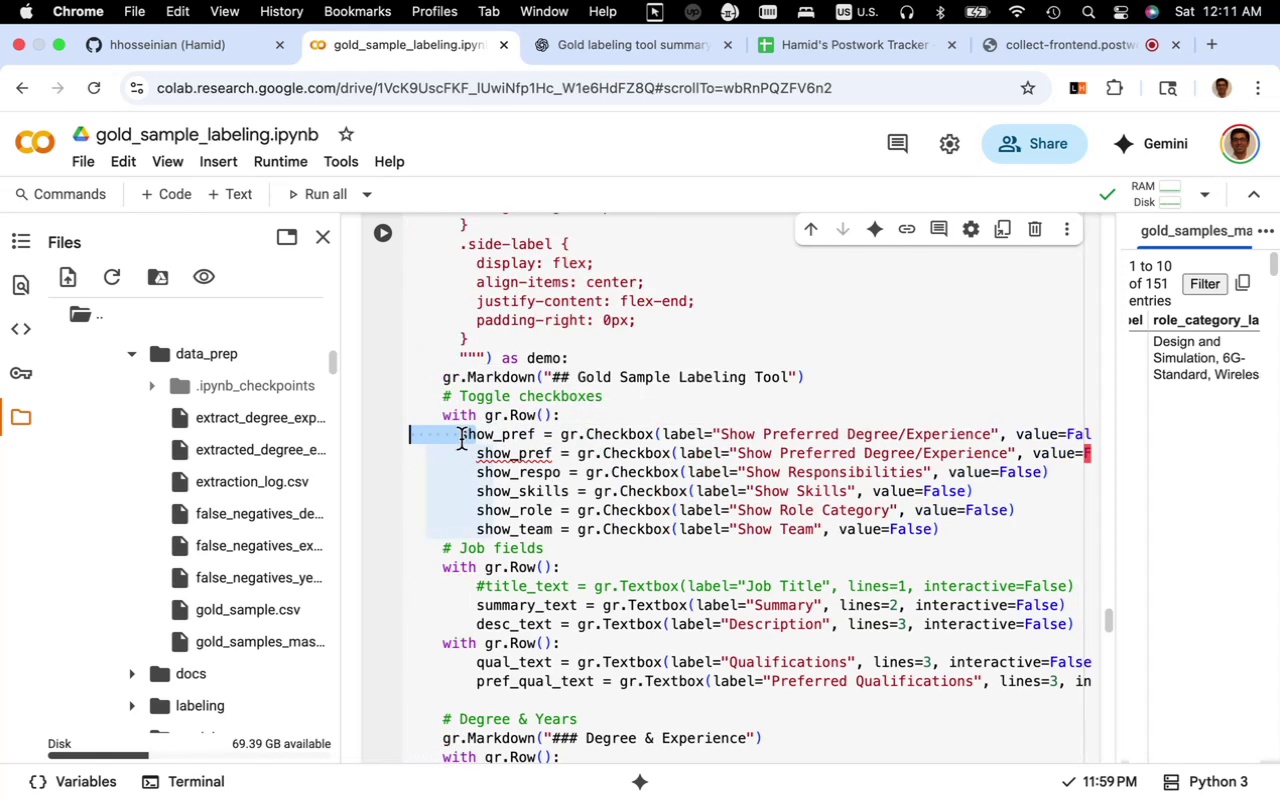 
key(Tab)
 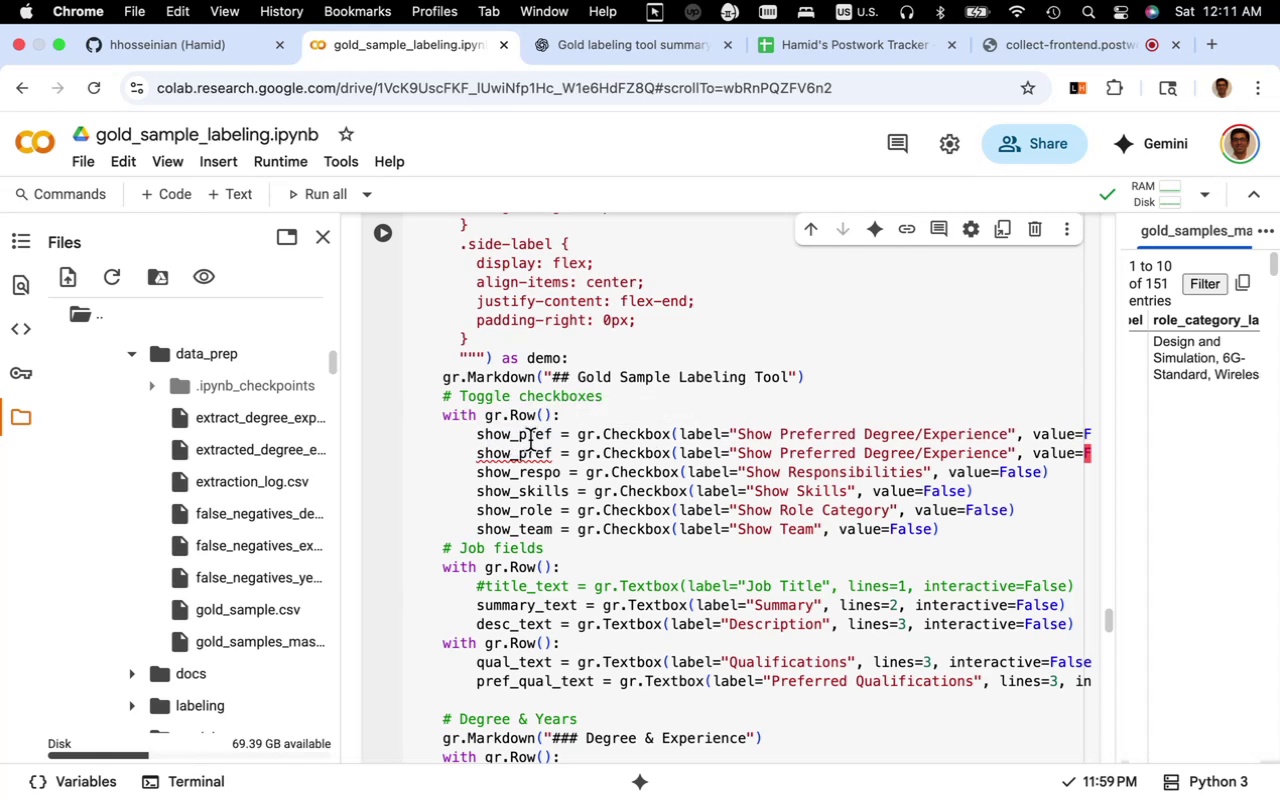 
left_click_drag(start_coordinate=[550, 440], to_coordinate=[521, 440])
 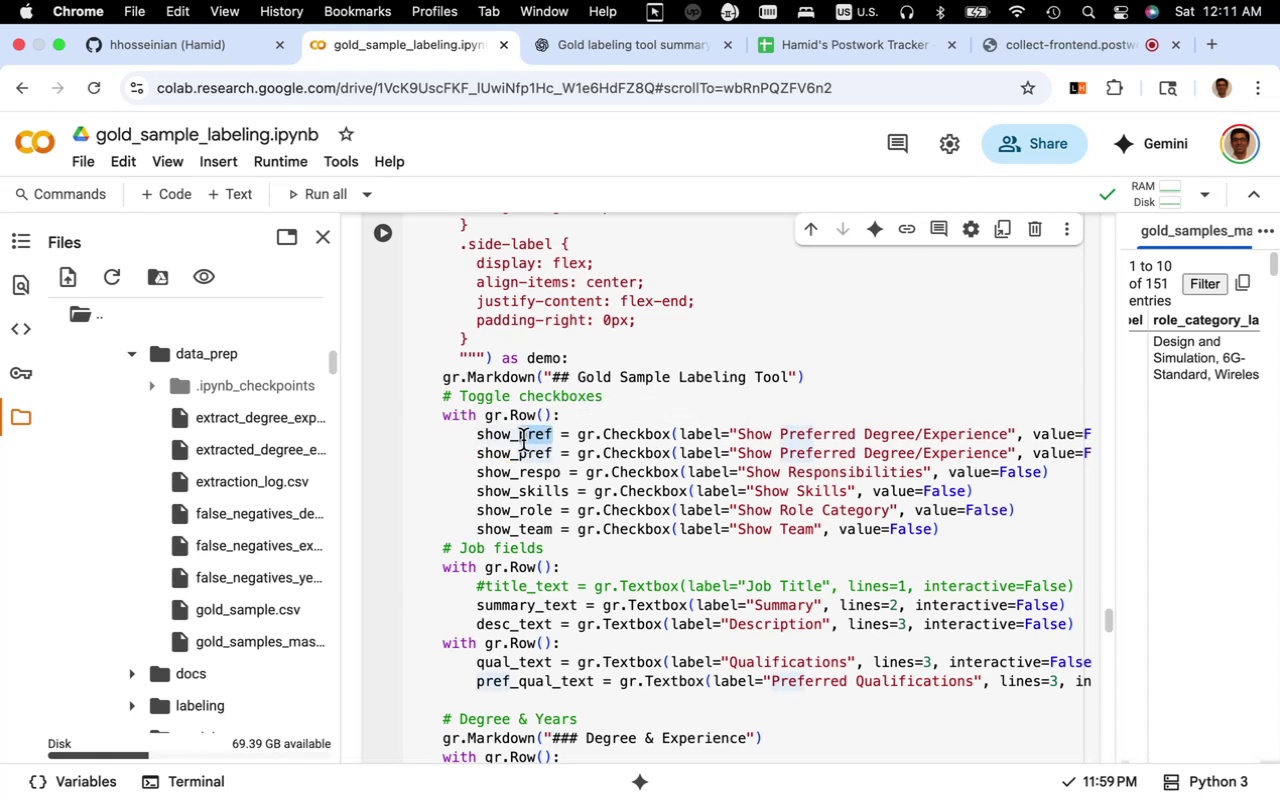 
type(min)
 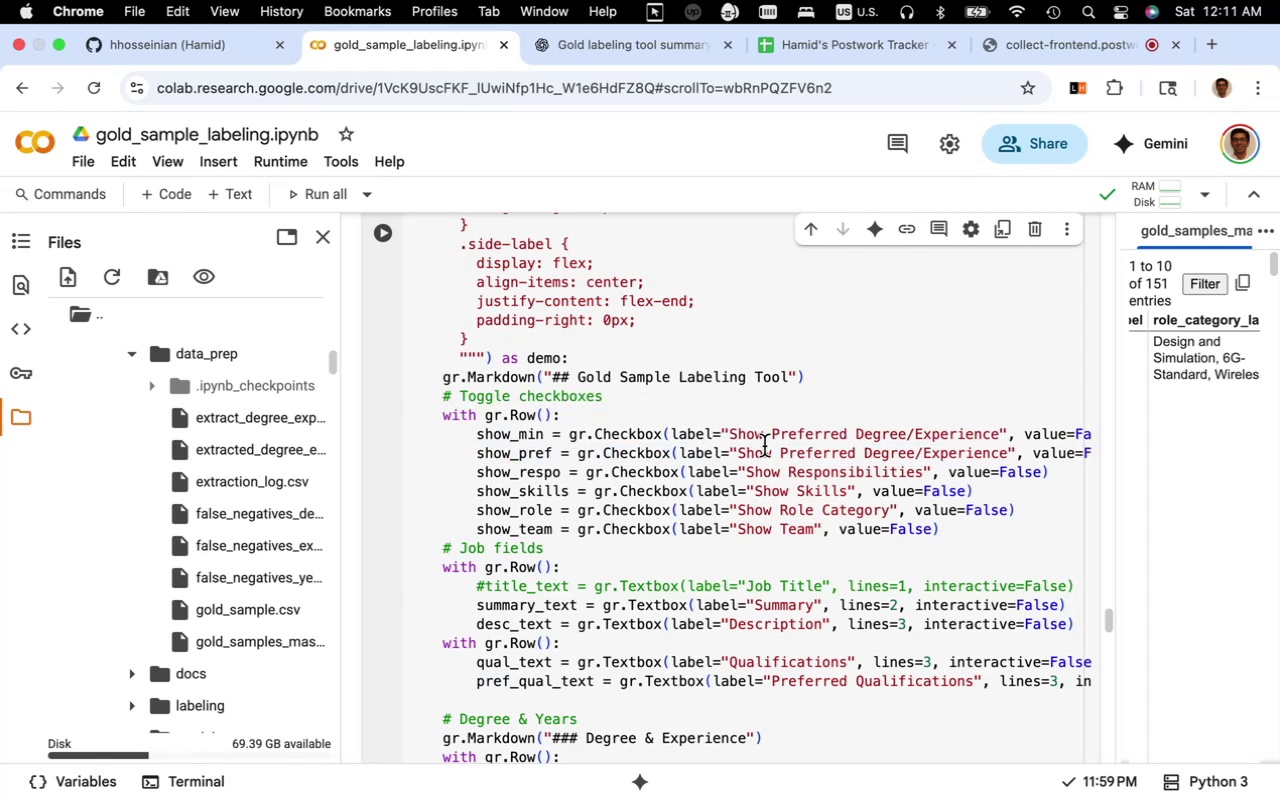 
left_click_drag(start_coordinate=[849, 438], to_coordinate=[774, 435])
 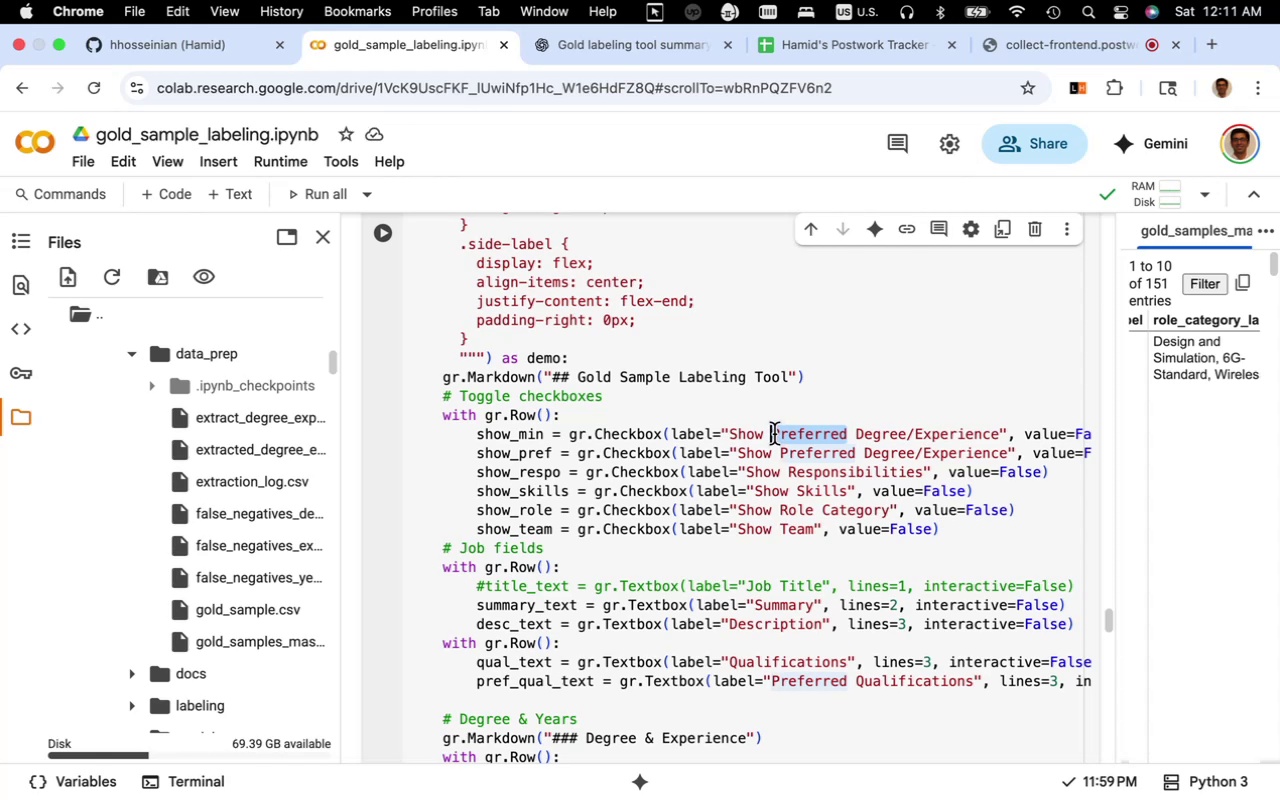 
type(Min.)
 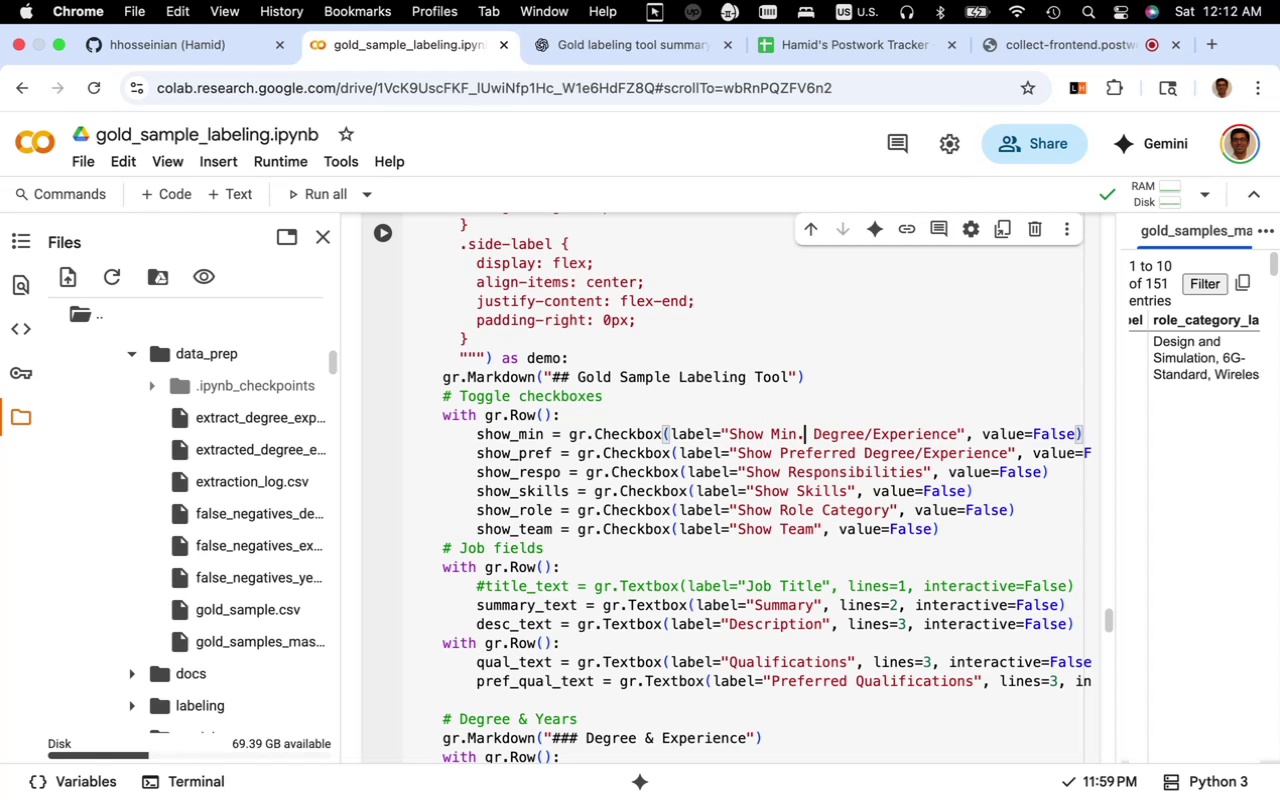 
wait(26.37)
 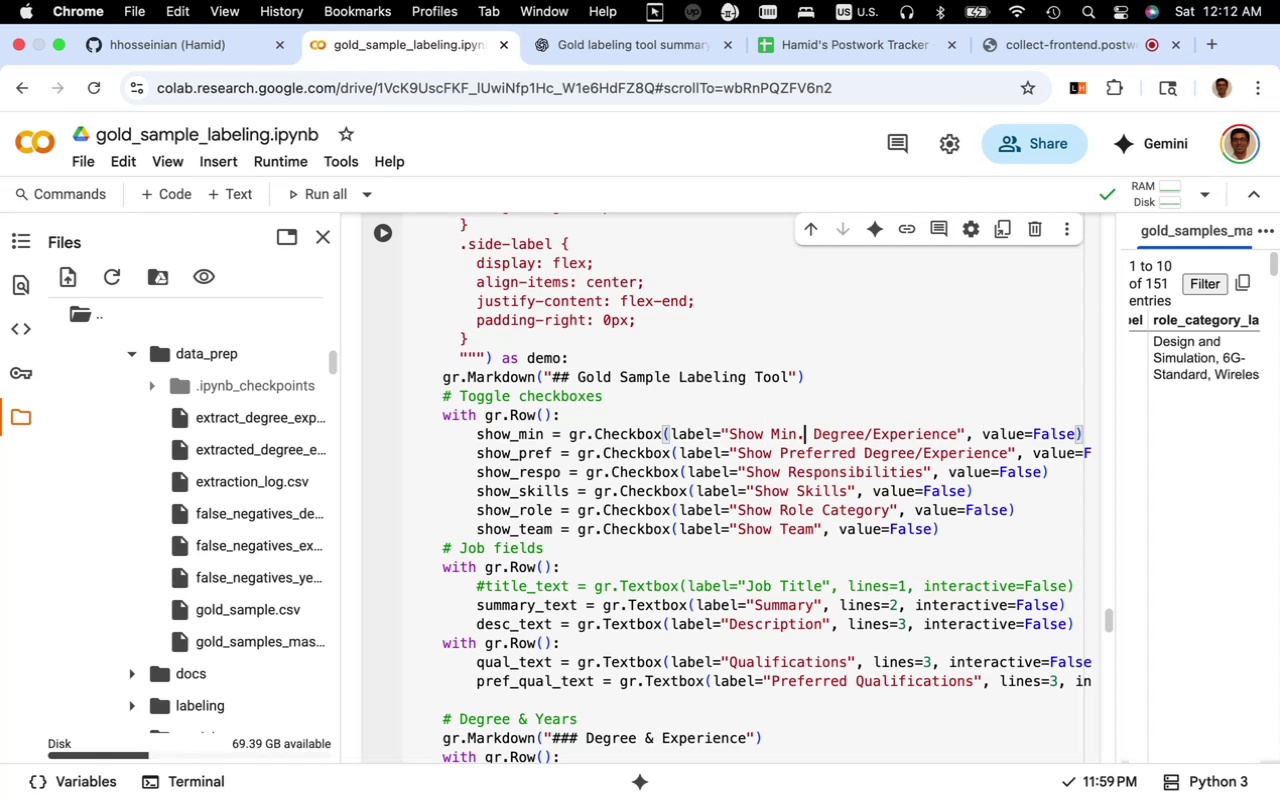 
scroll: coordinate [585, 515], scroll_direction: down, amount: 30.0
 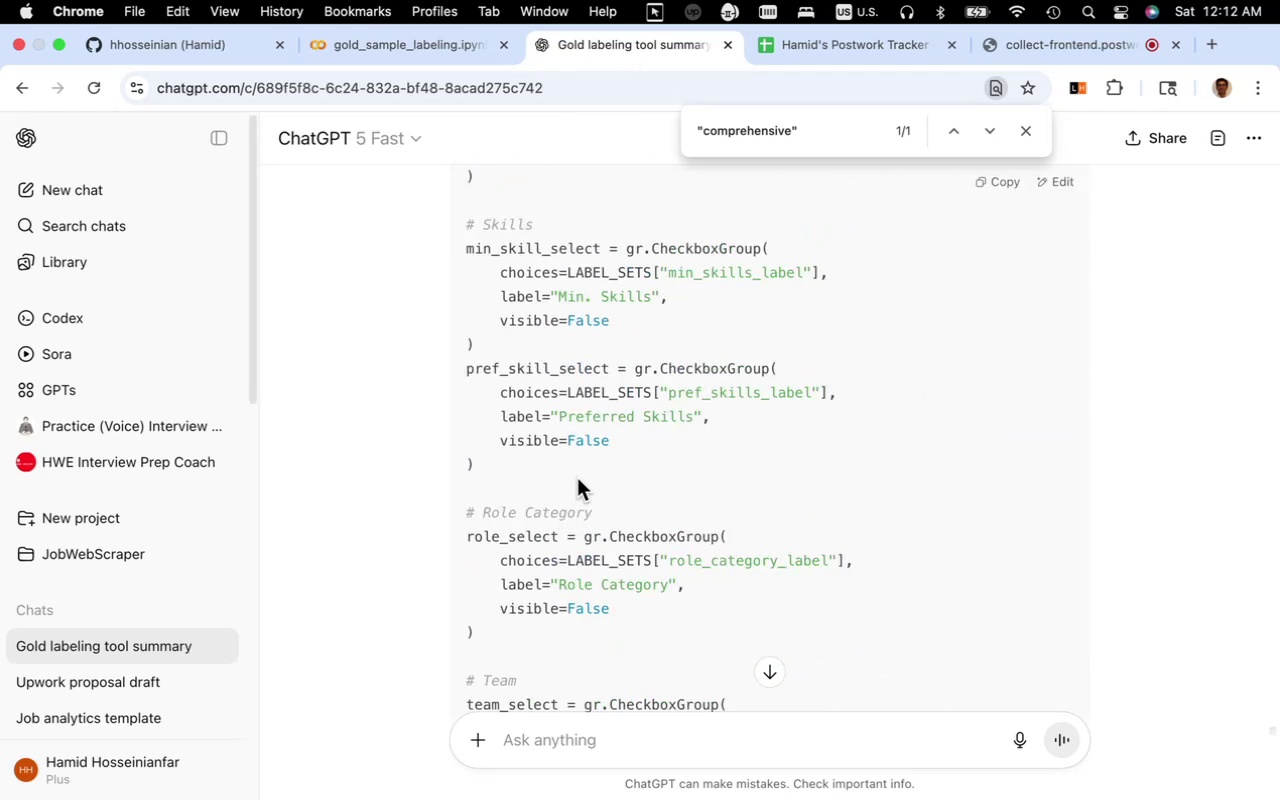 
wait(11.1)
 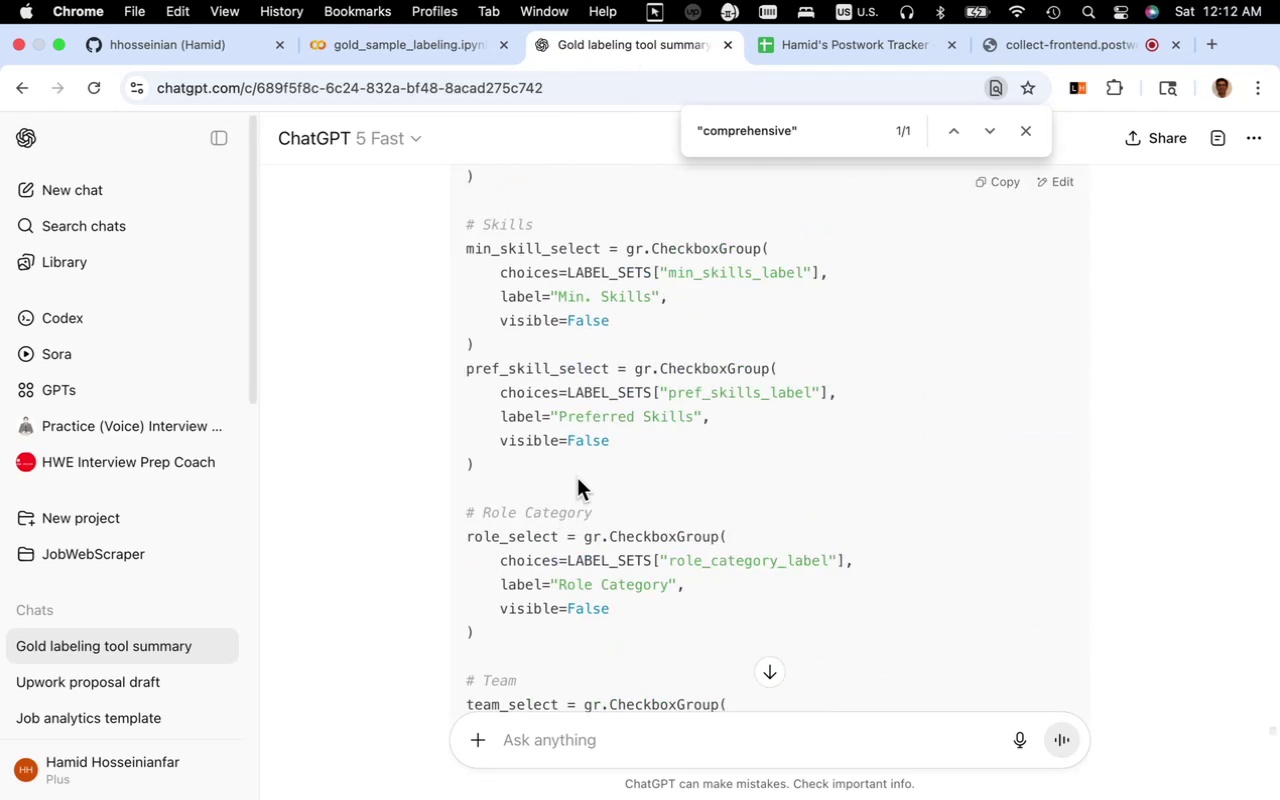 
scroll: coordinate [580, 471], scroll_direction: down, amount: 12.0
 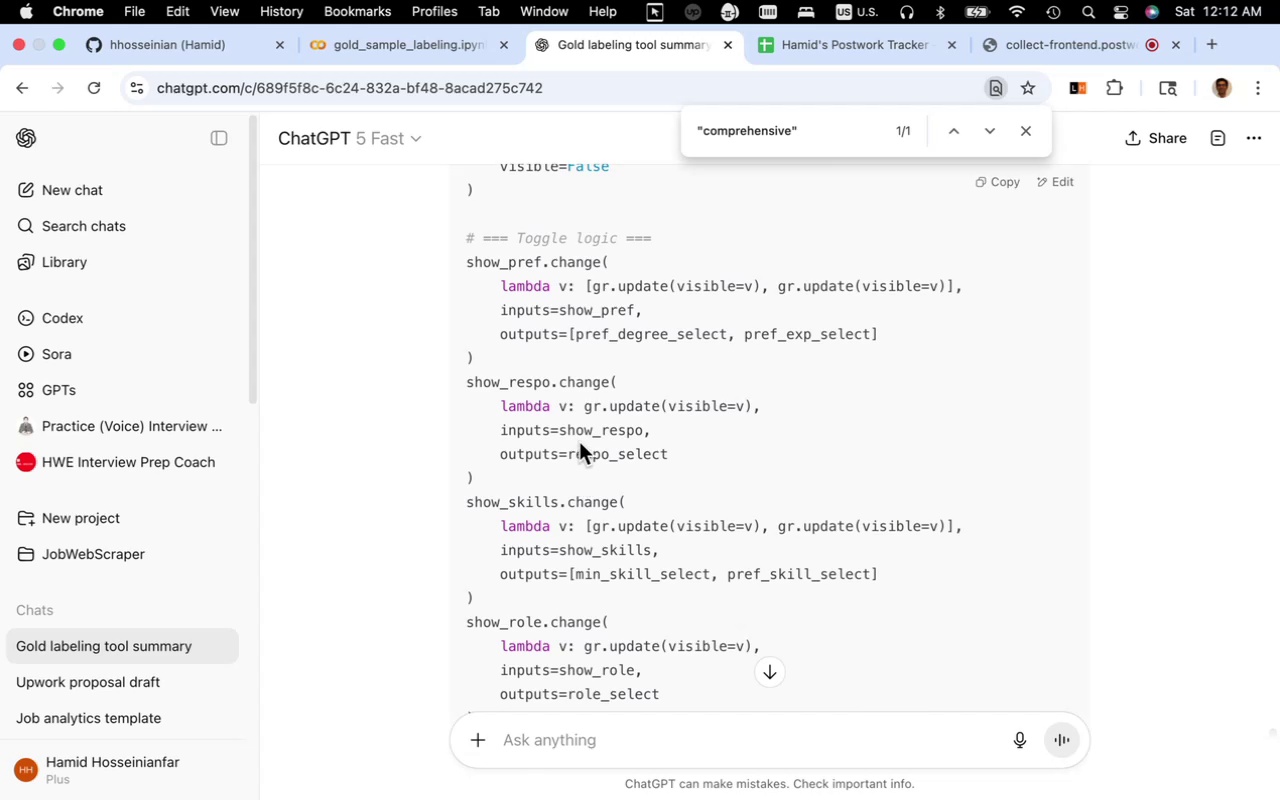 
wait(9.37)
 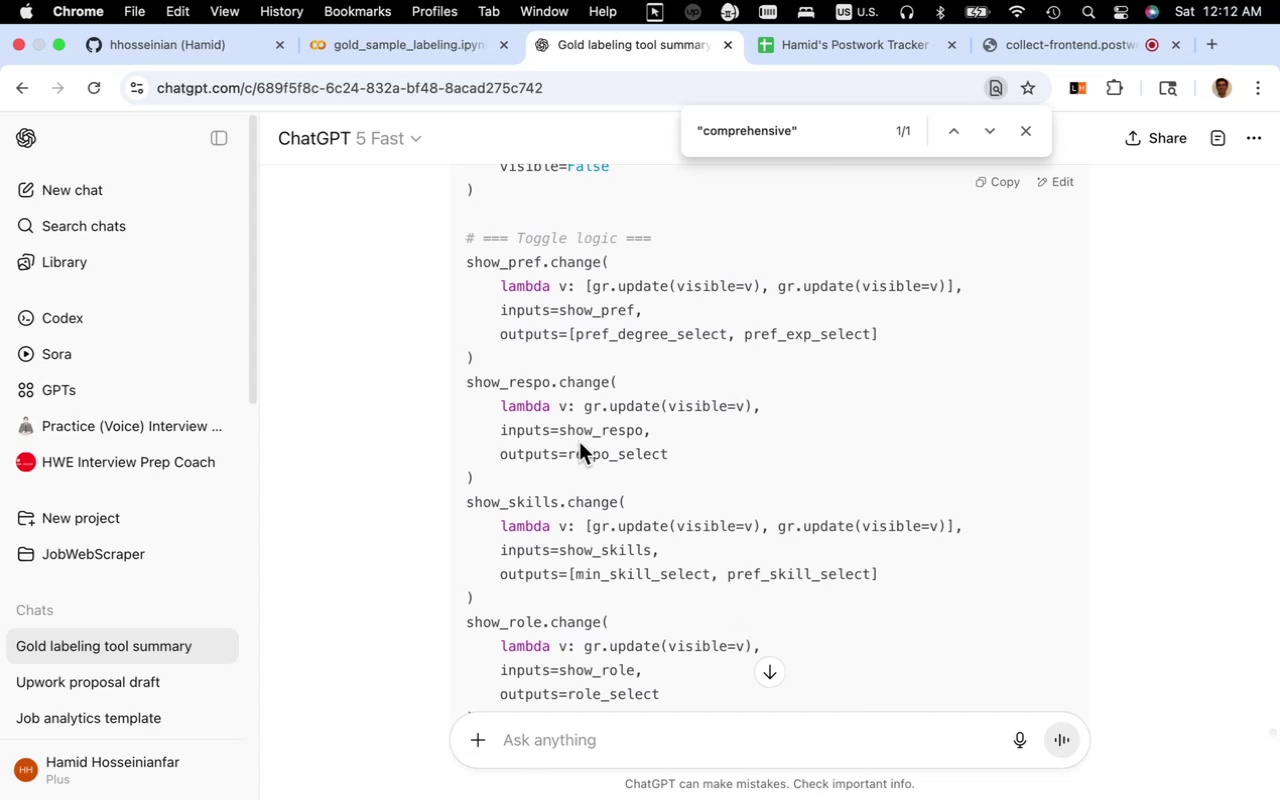 
left_click([611, 421])
 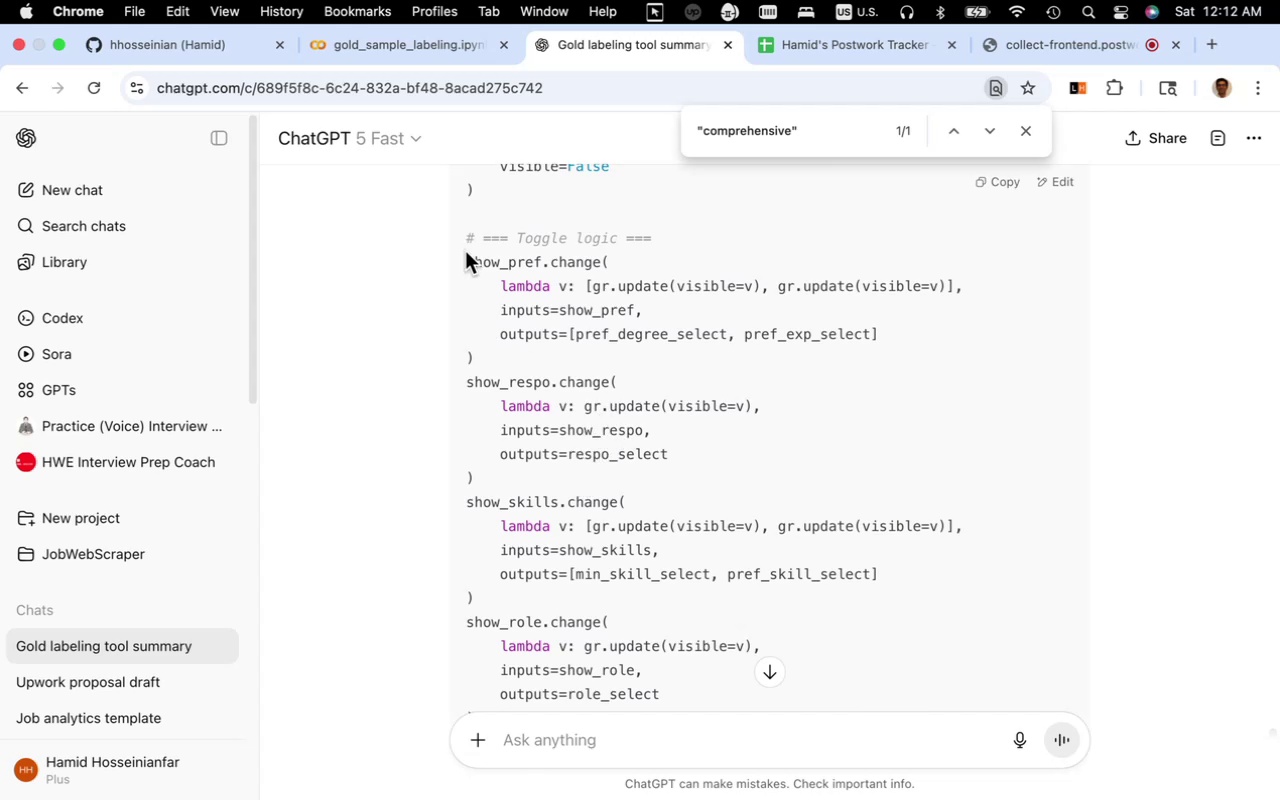 
left_click_drag(start_coordinate=[469, 240], to_coordinate=[619, 368])
 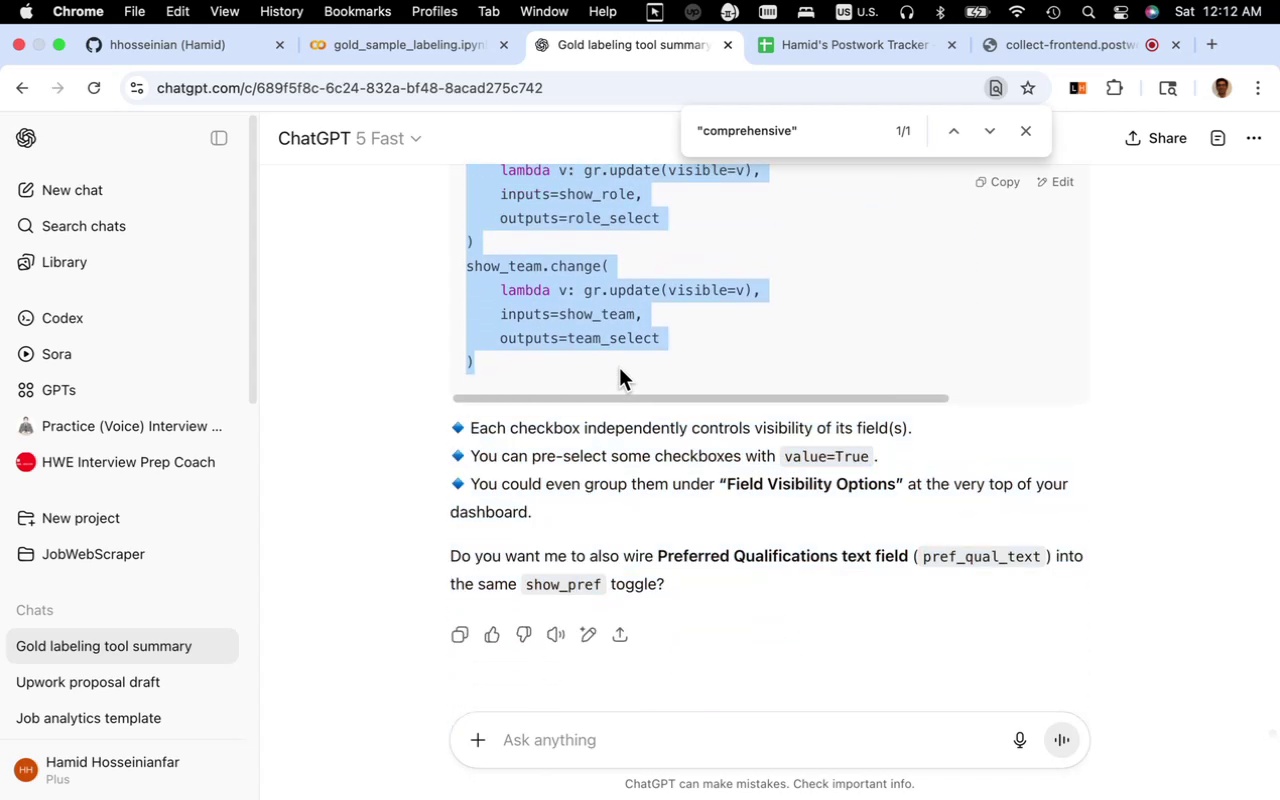 
key(Meta+C)
 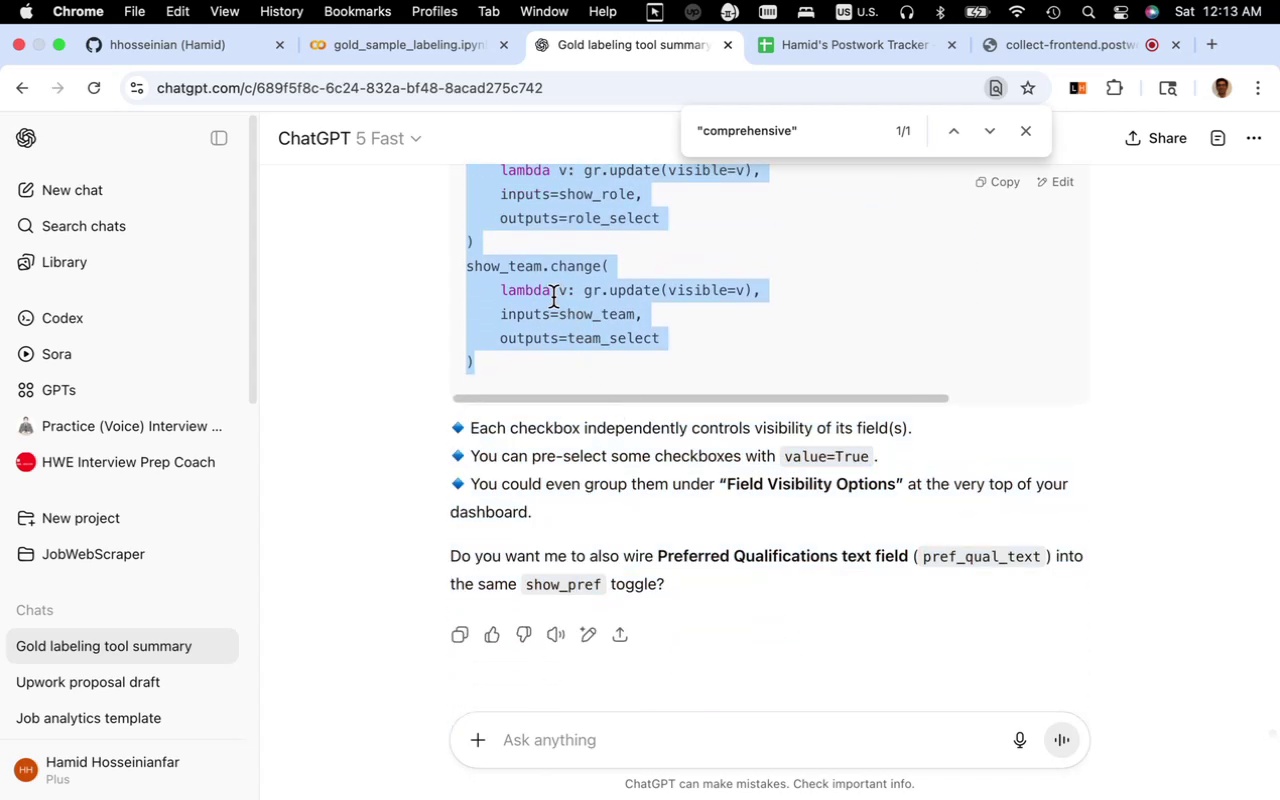 
wait(6.11)
 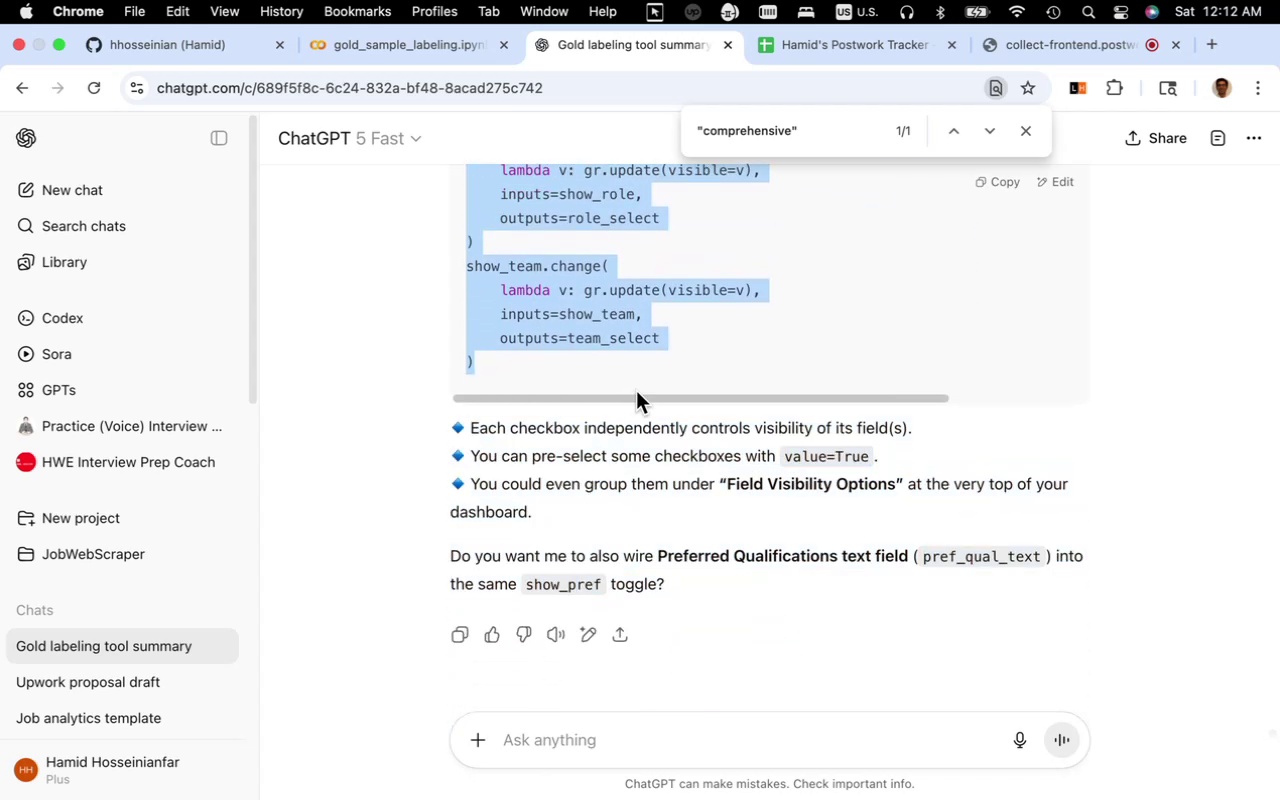 
left_click([422, 50])
 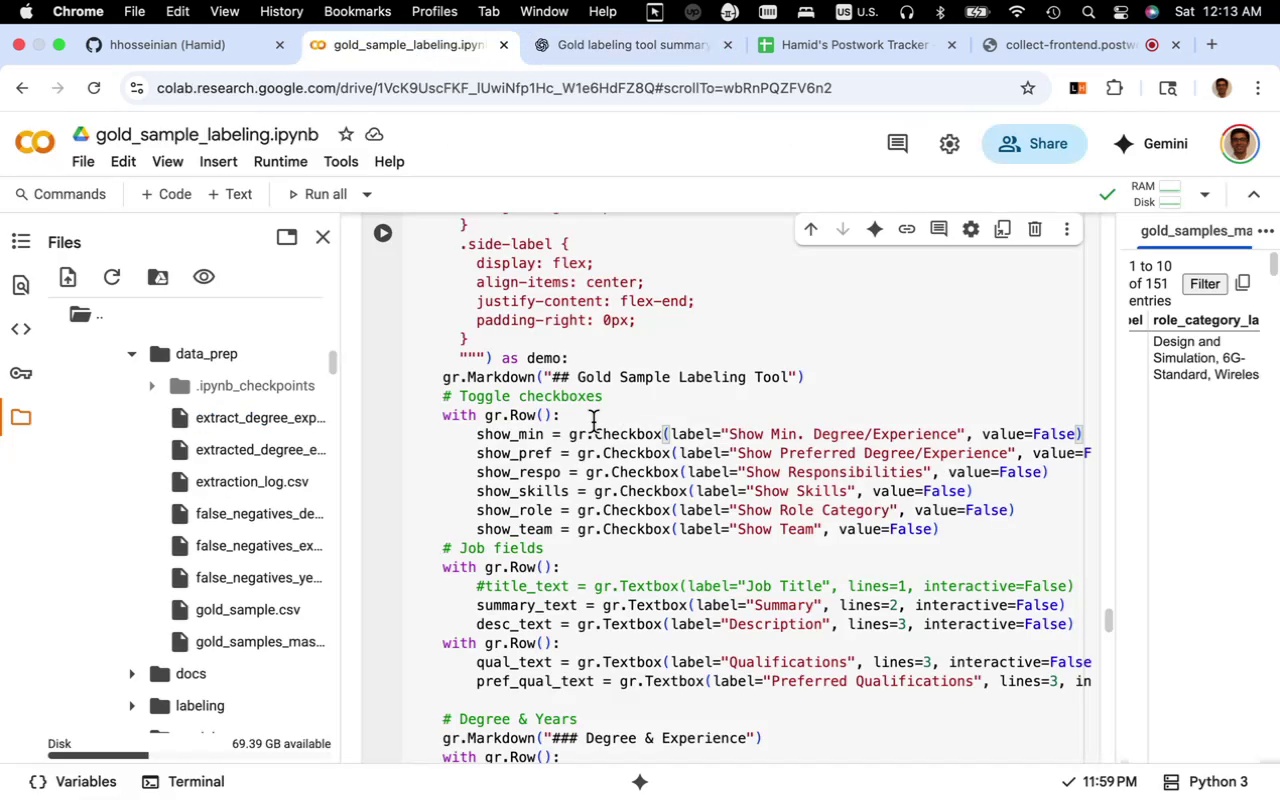 
scroll: coordinate [569, 434], scroll_direction: down, amount: 53.0
 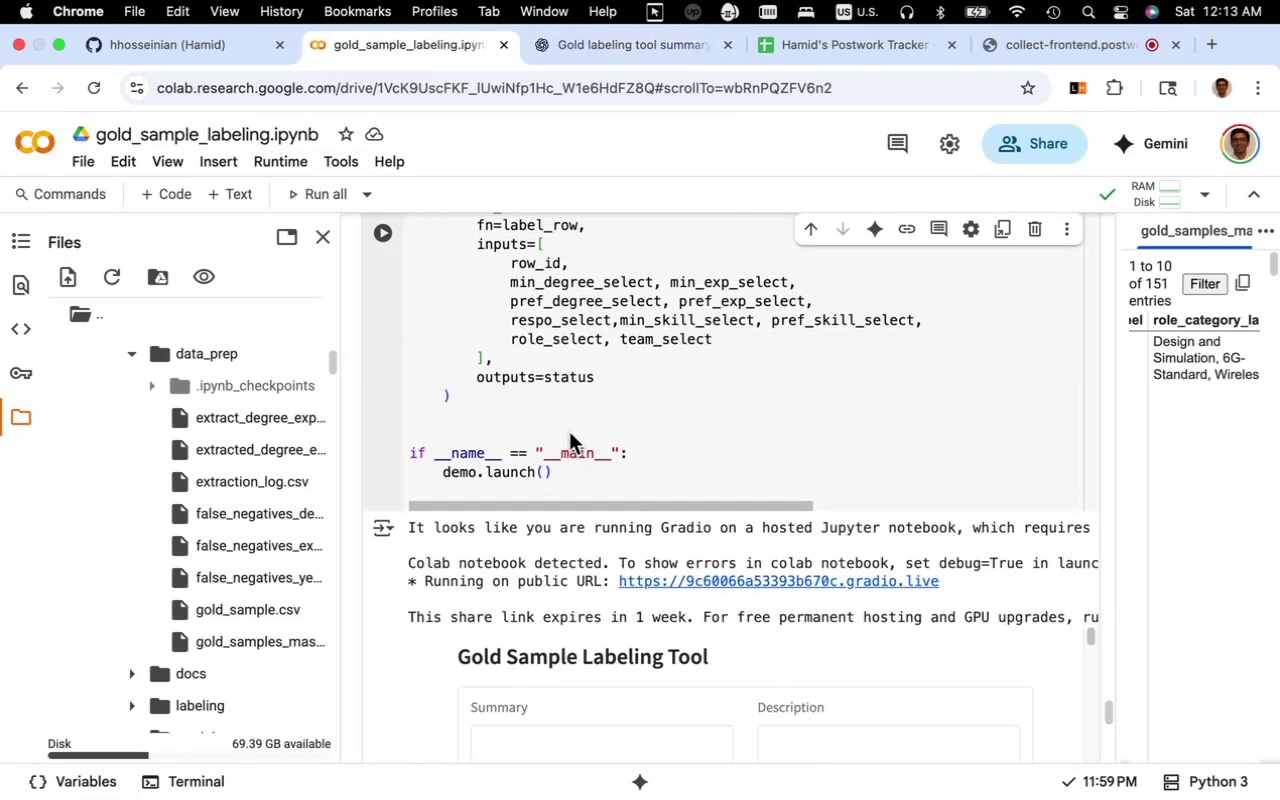 
scroll: coordinate [569, 434], scroll_direction: up, amount: 2.0
 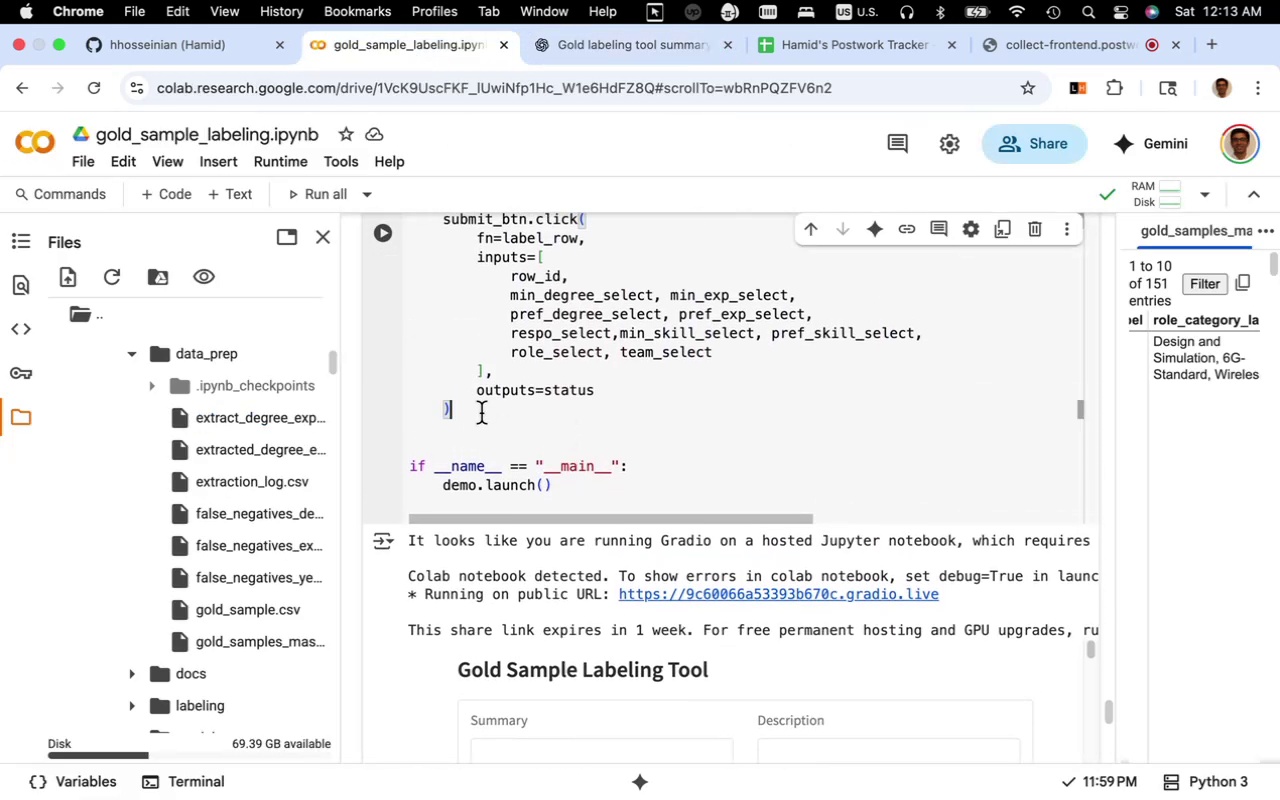 
key(Enter)
 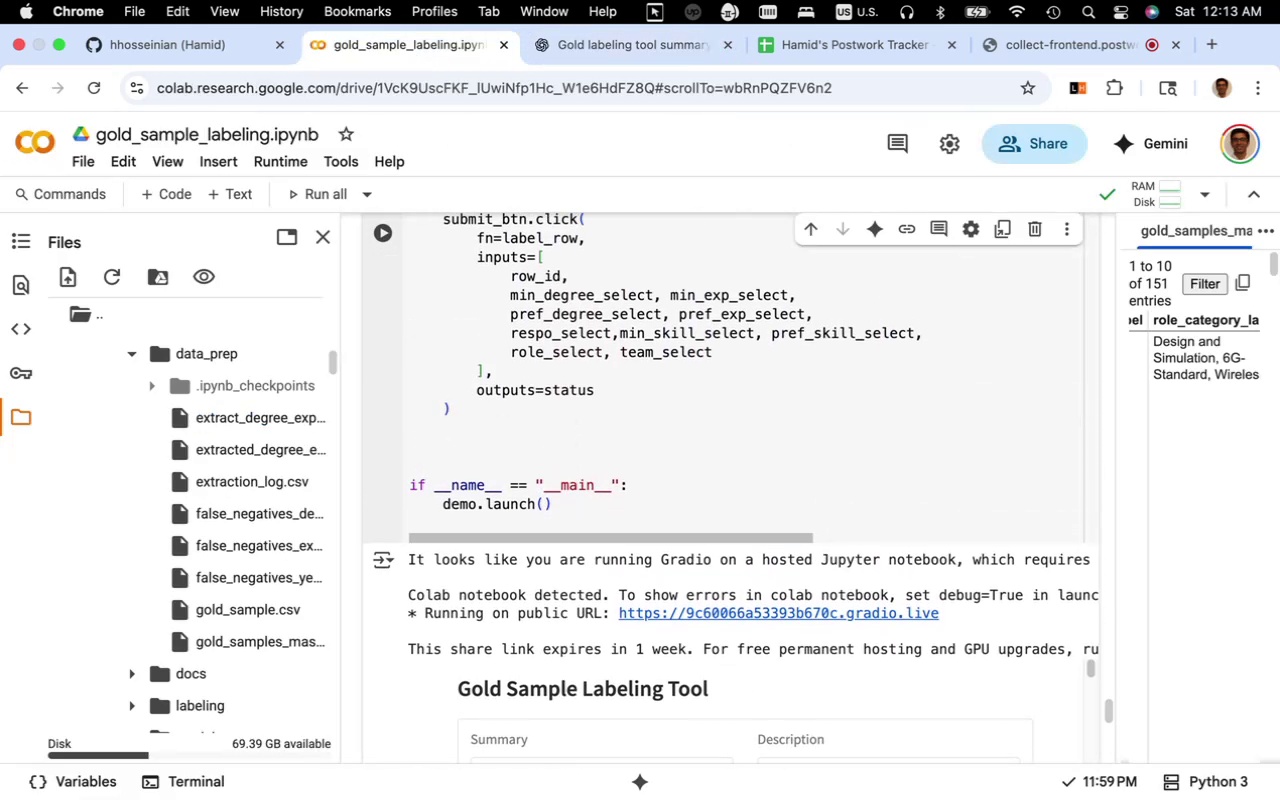 
scroll: coordinate [481, 414], scroll_direction: up, amount: 21.0
 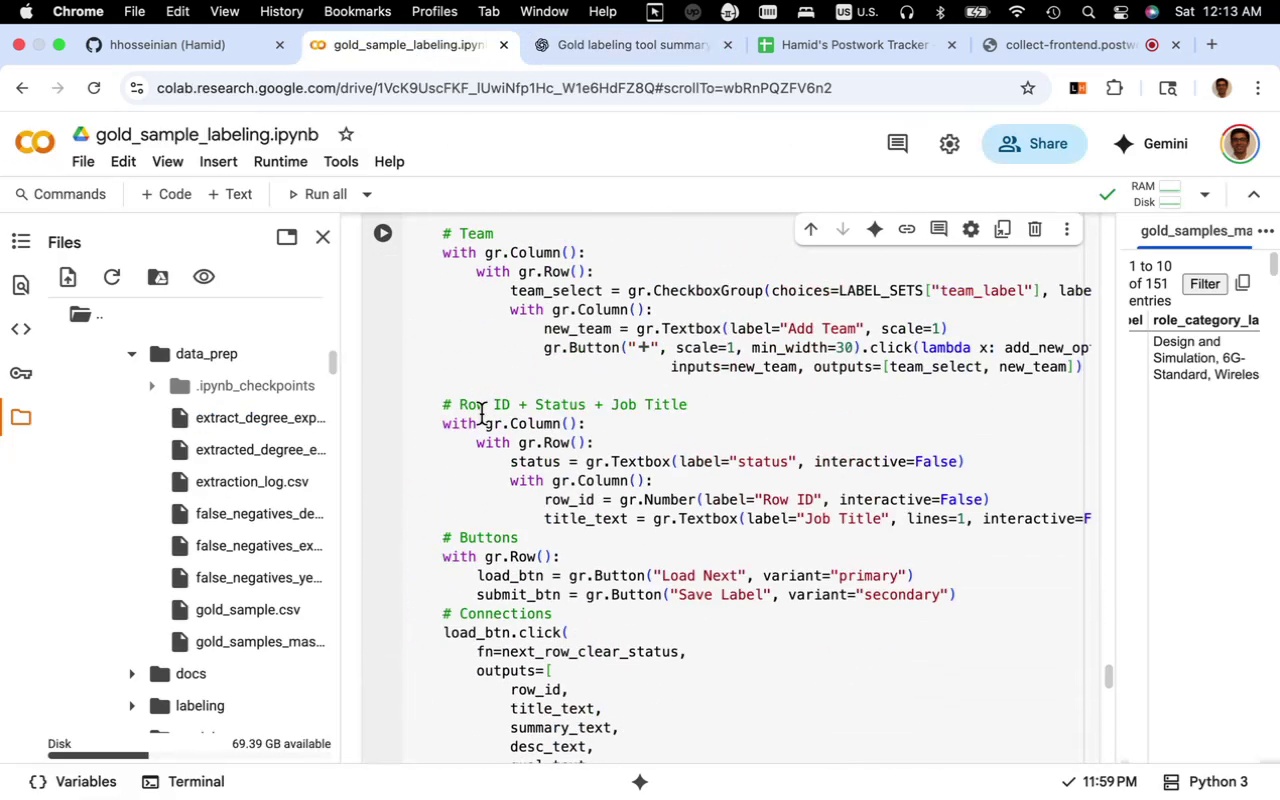 
scroll: coordinate [481, 414], scroll_direction: down, amount: 19.0
 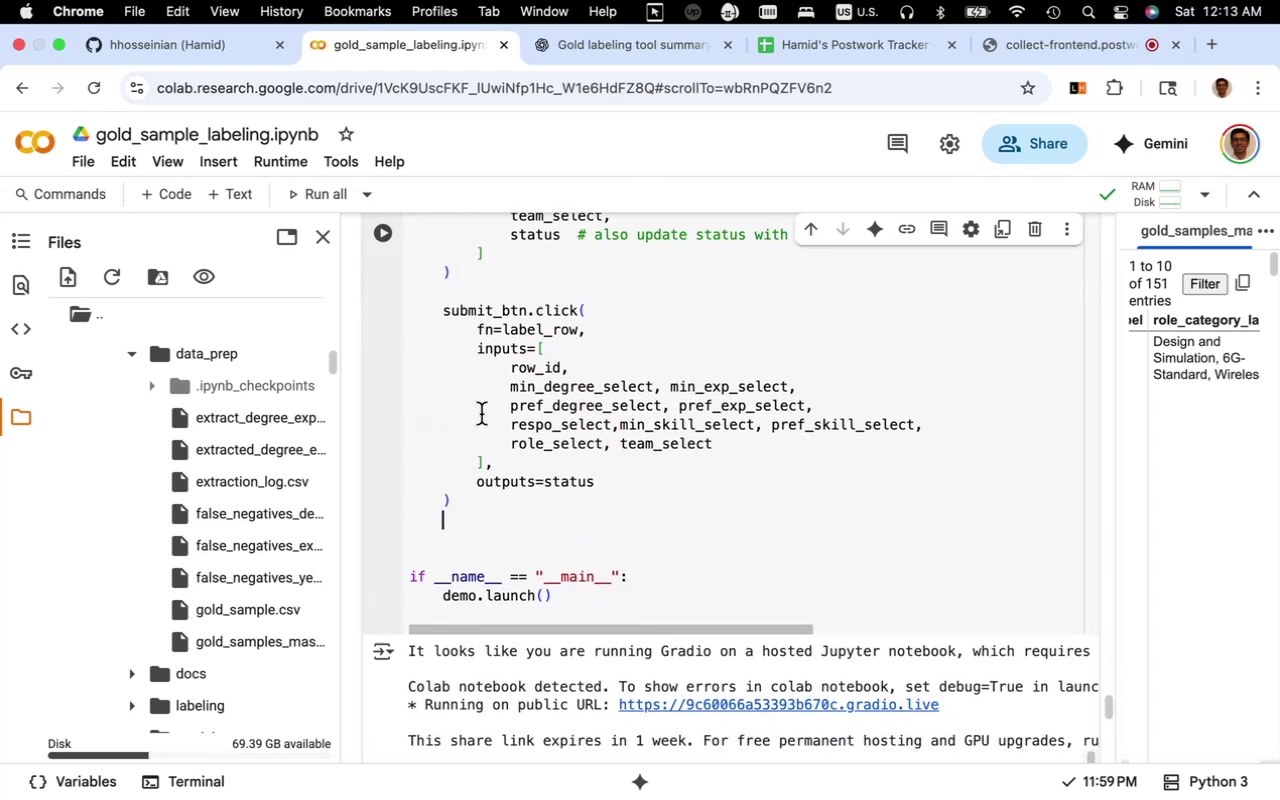 
key(Meta+V)
 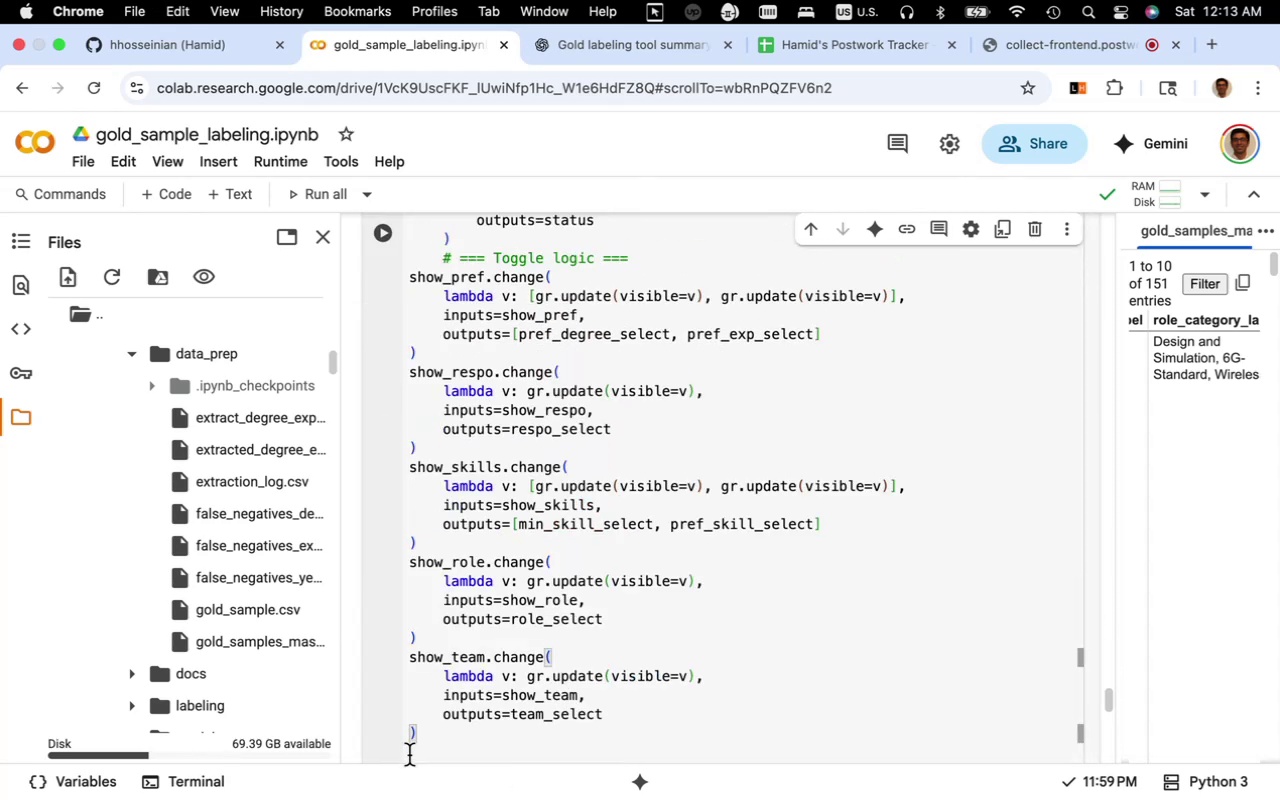 
left_click_drag(start_coordinate=[421, 728], to_coordinate=[375, 262])
 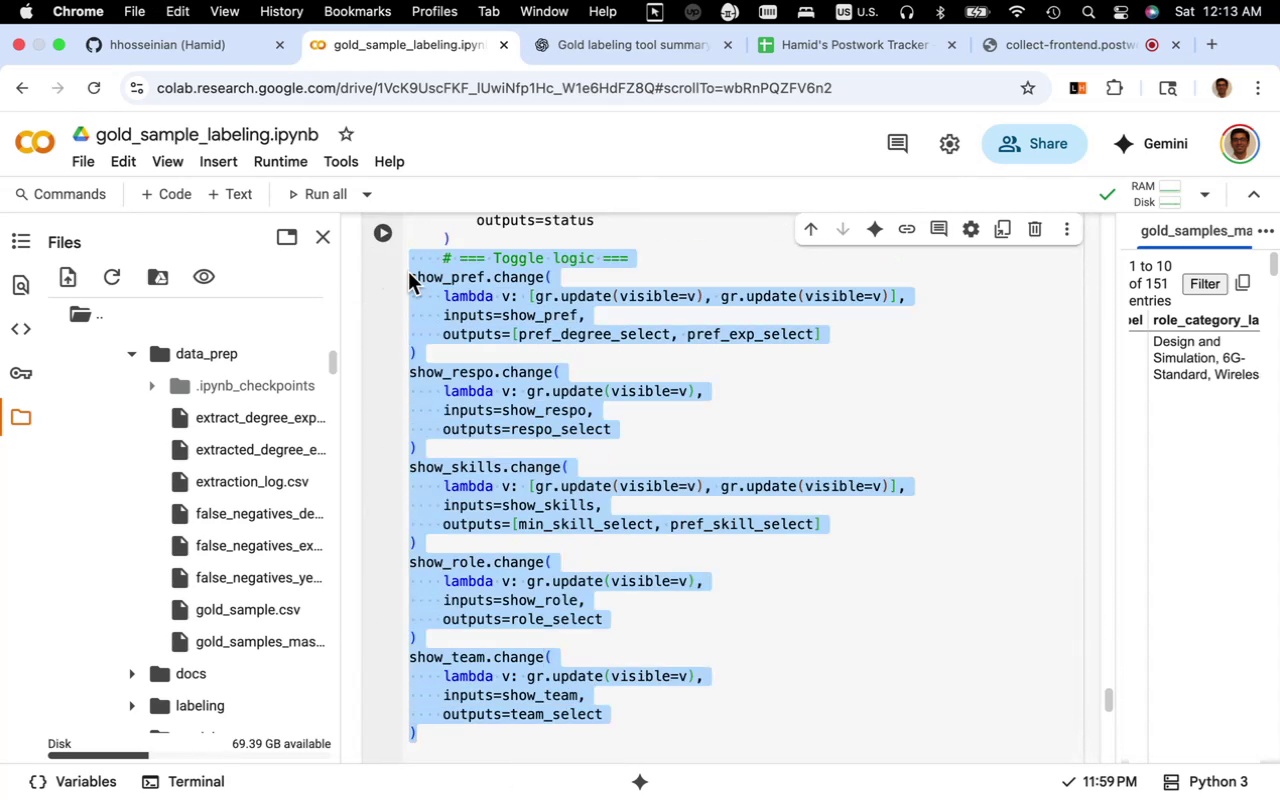 
key(Tab)
 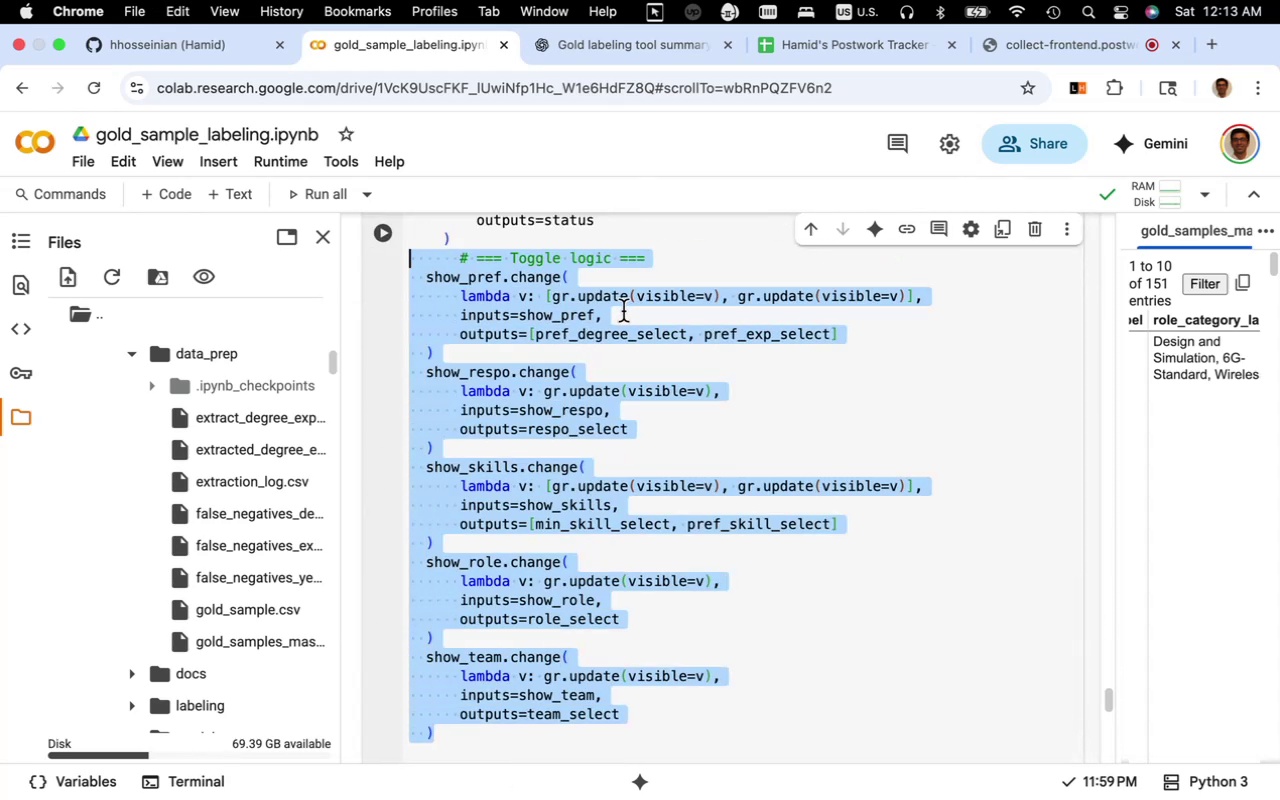 
key(Tab)
 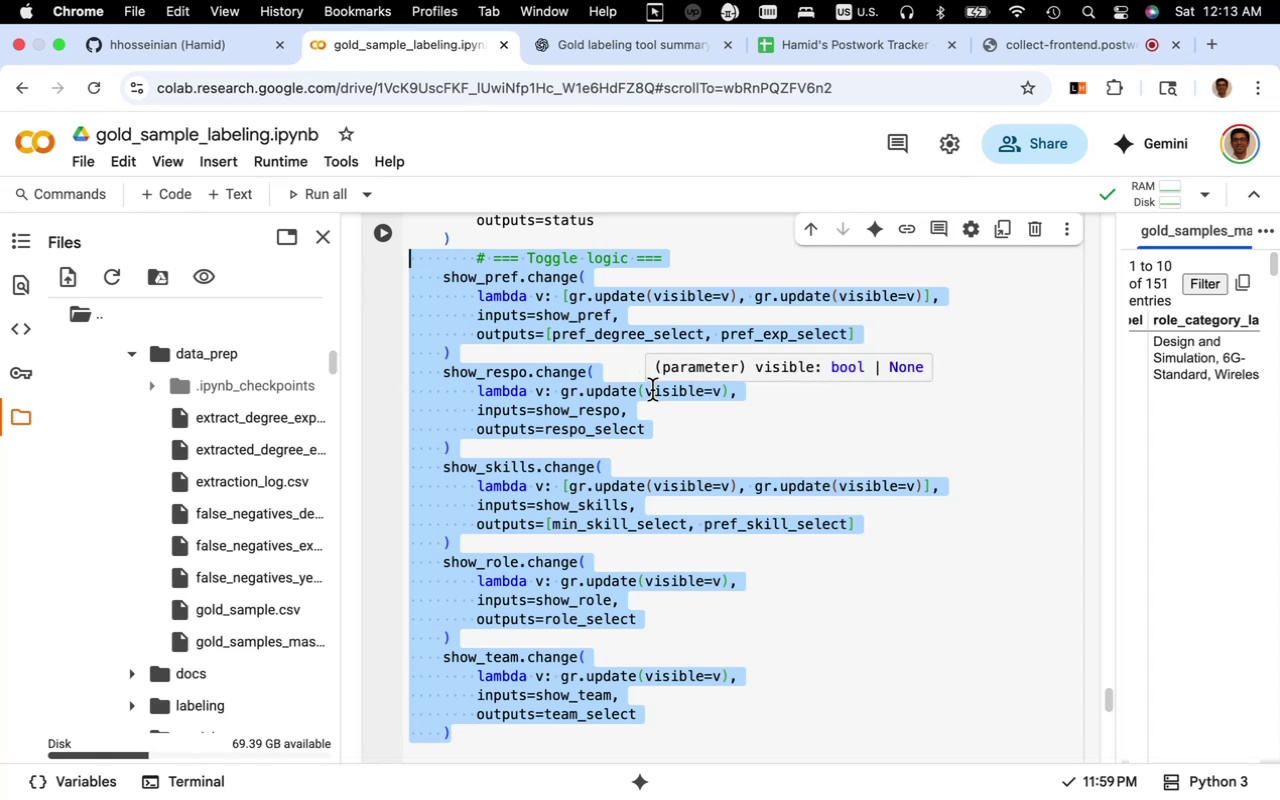 
left_click([569, 368])
 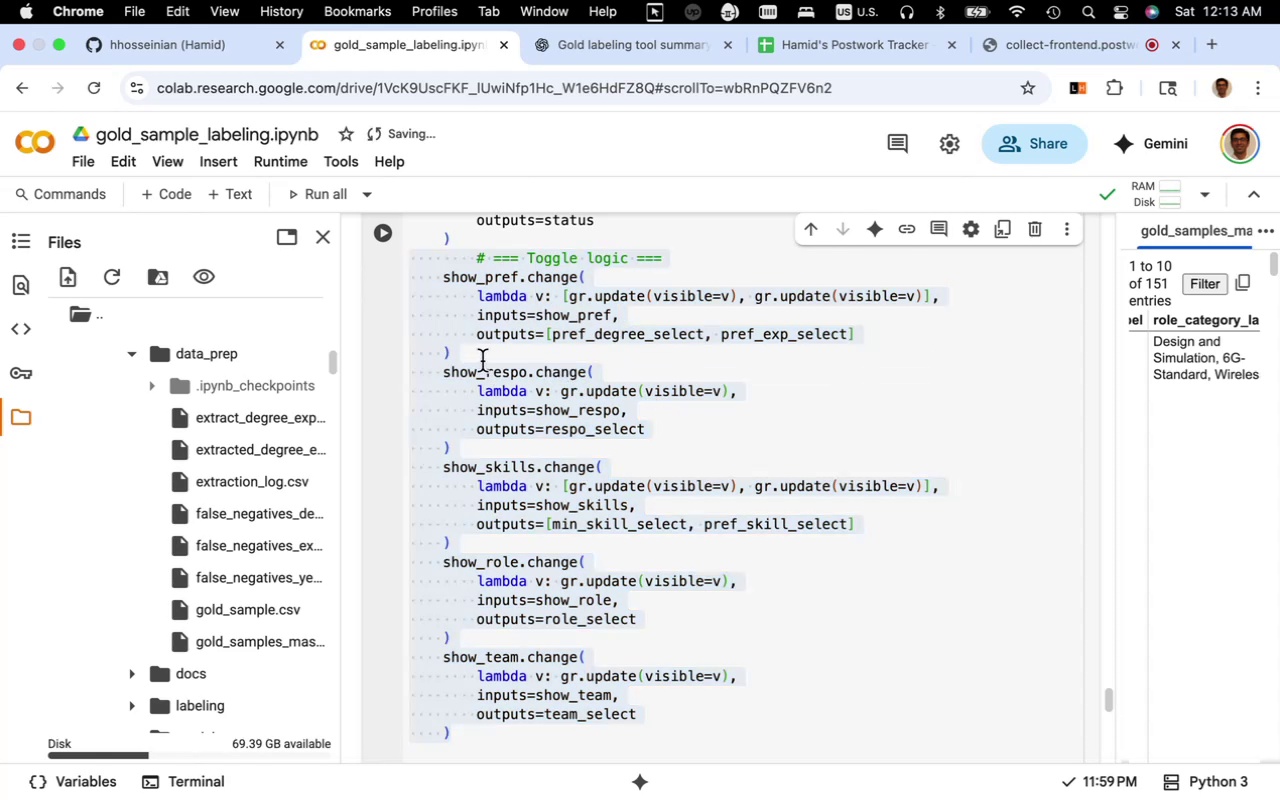 
left_click([467, 355])
 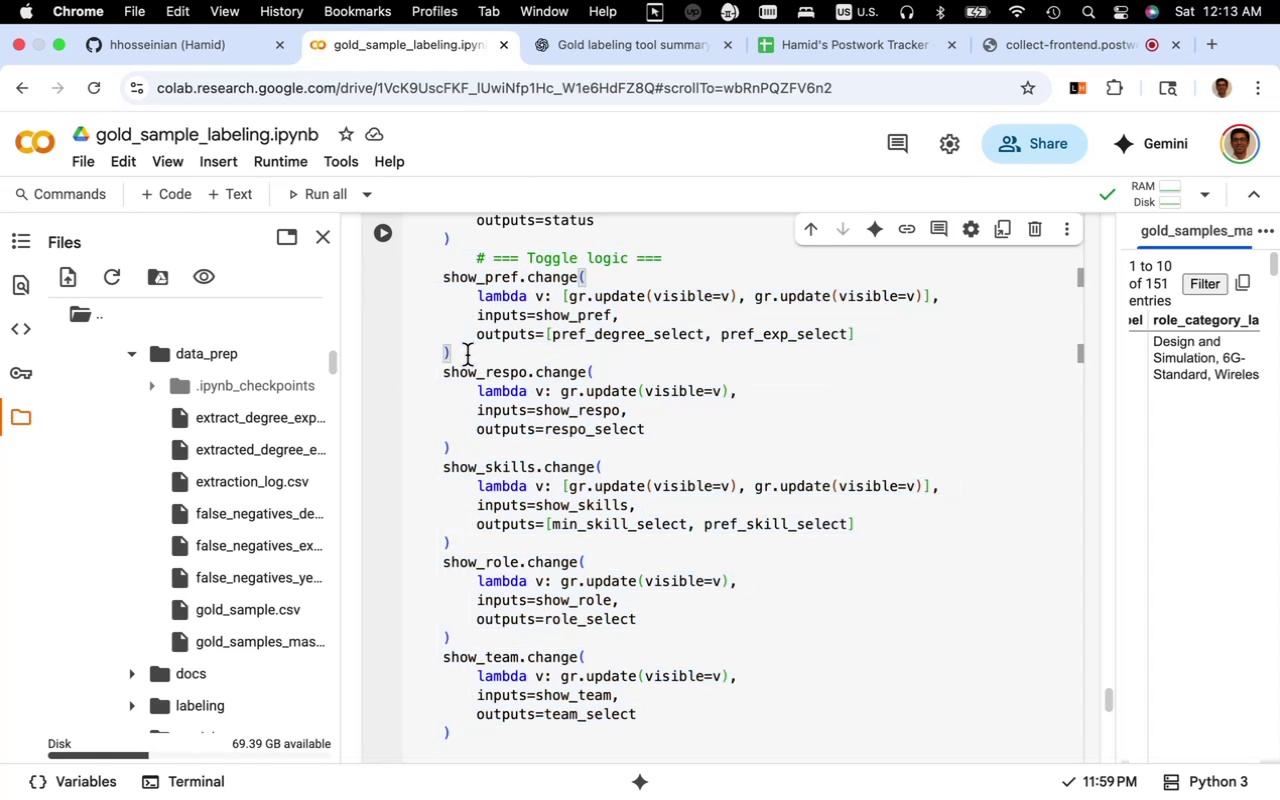 
left_click_drag(start_coordinate=[467, 355], to_coordinate=[354, 283])
 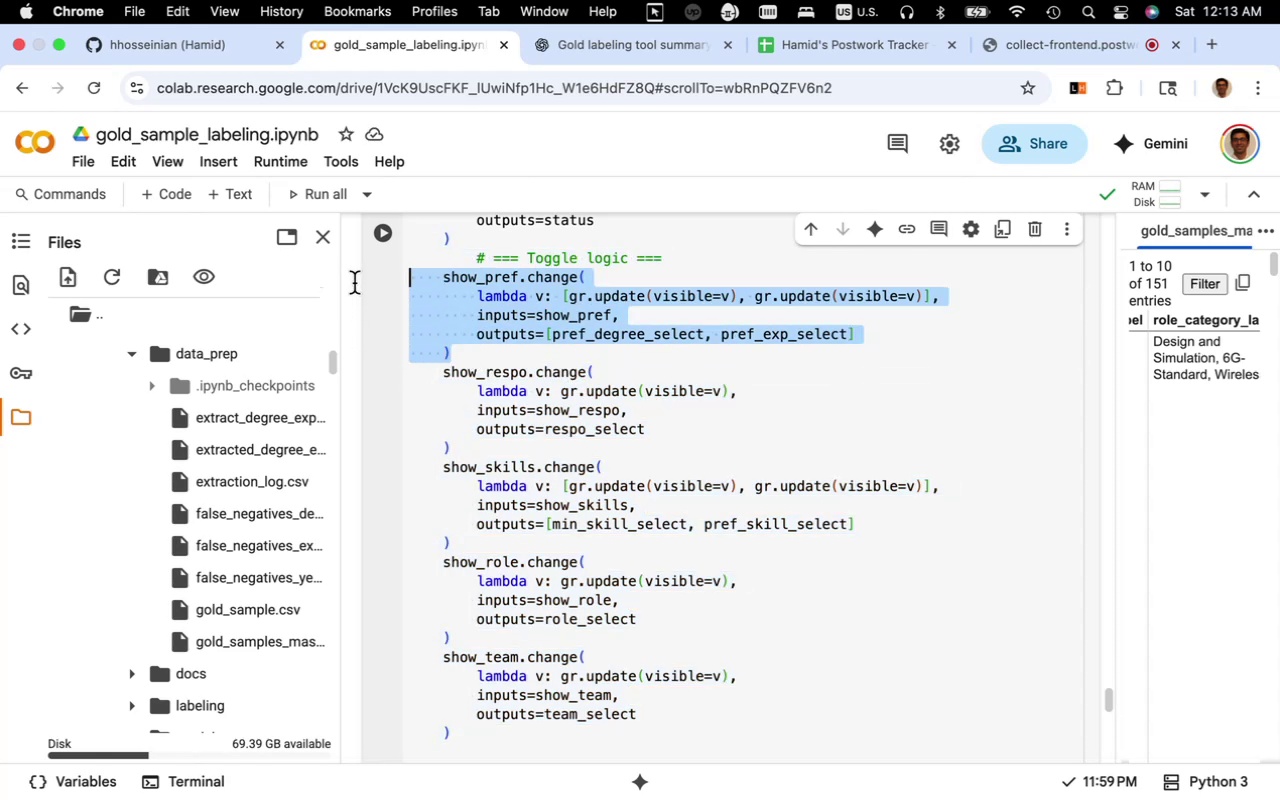 
key(Meta+C)
 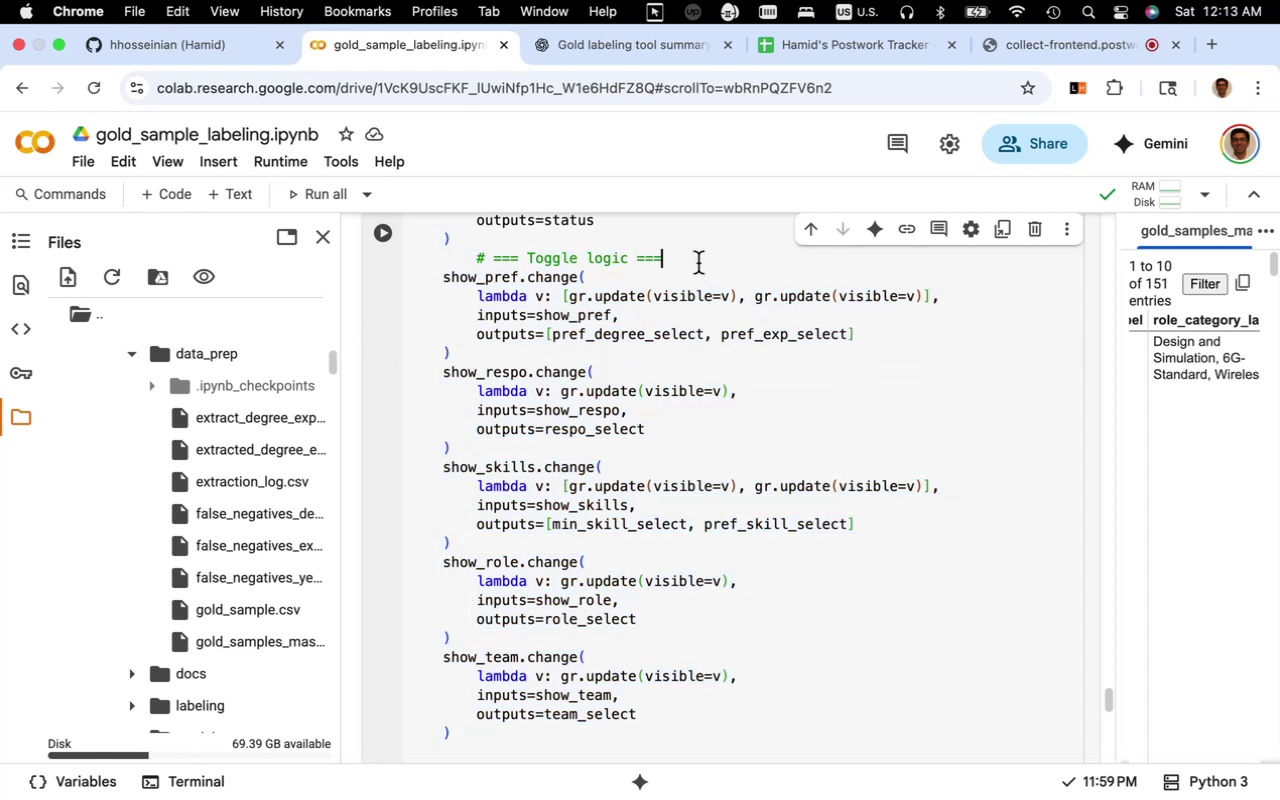 
key(Enter)
 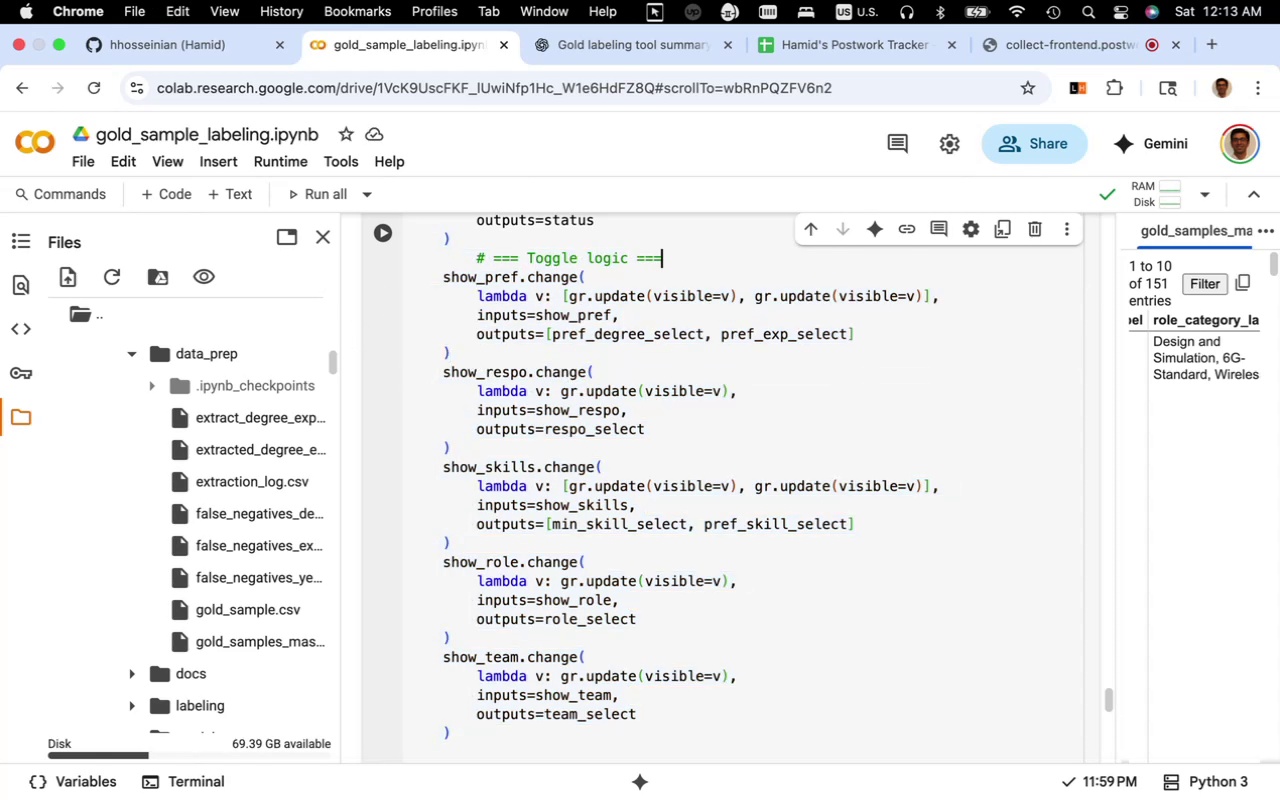 
key(Meta+V)
 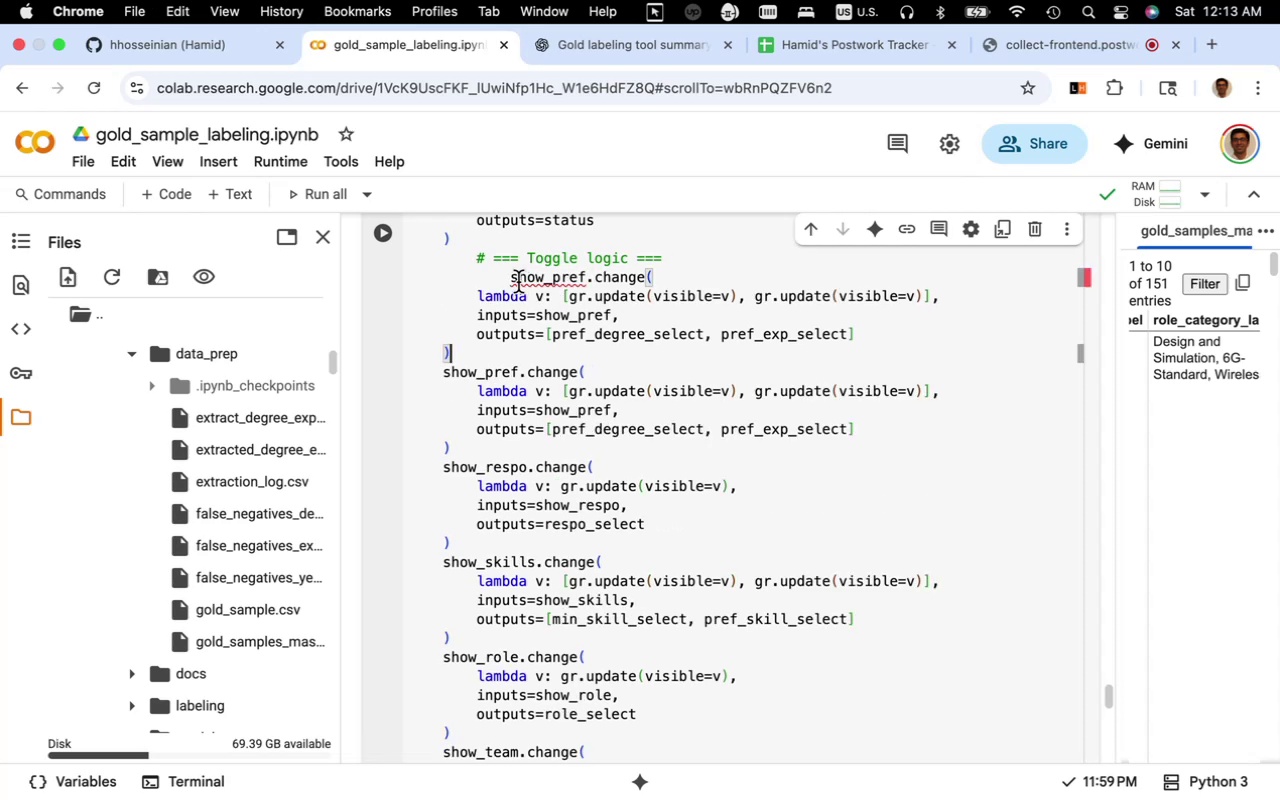 
left_click([513, 282])
 